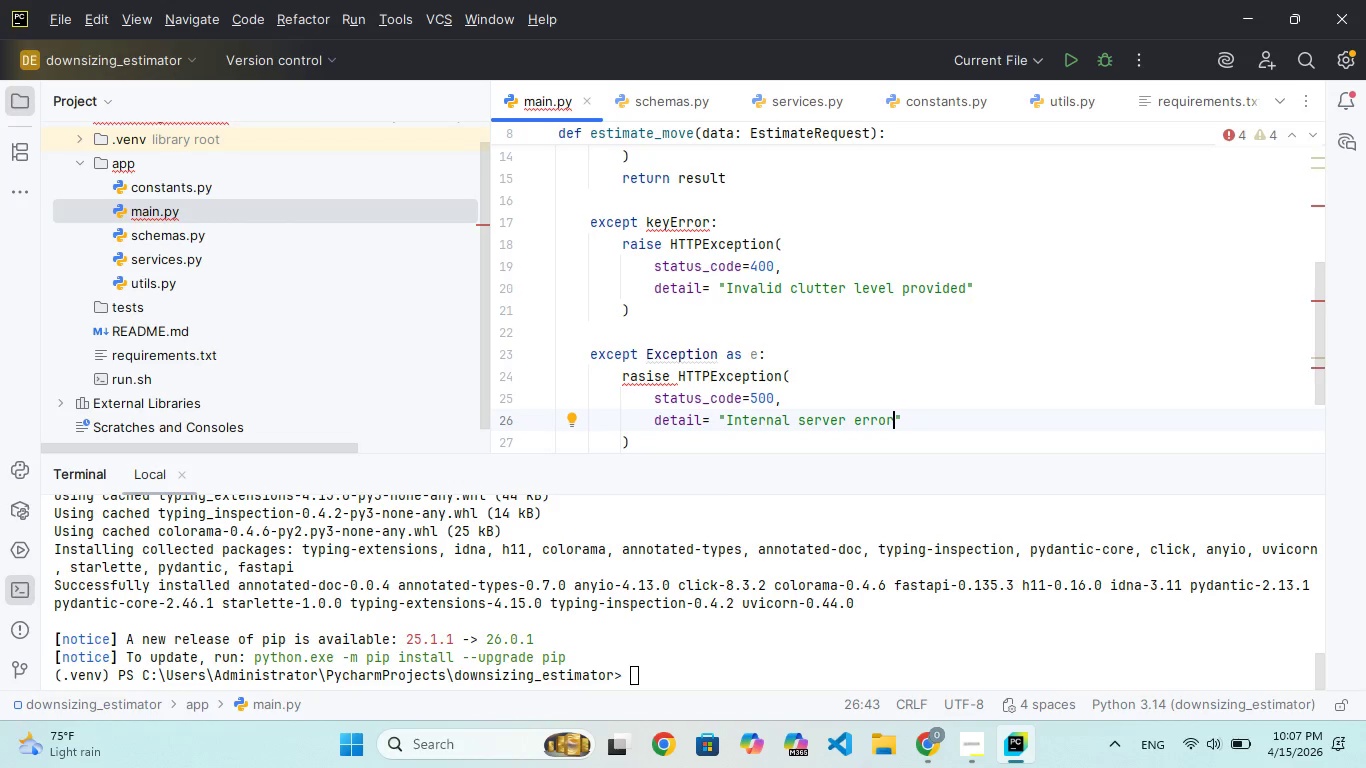 
type(: {STR:)
 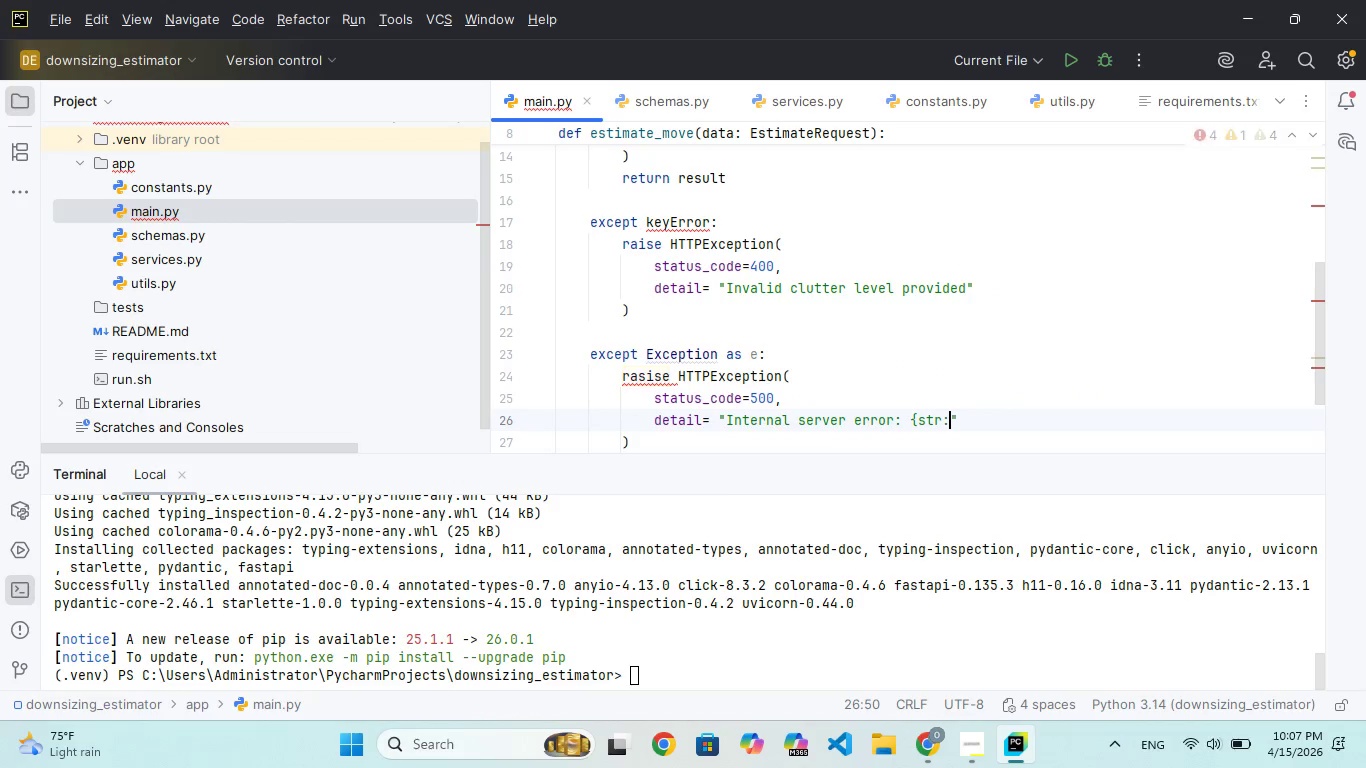 
wait(5.86)
 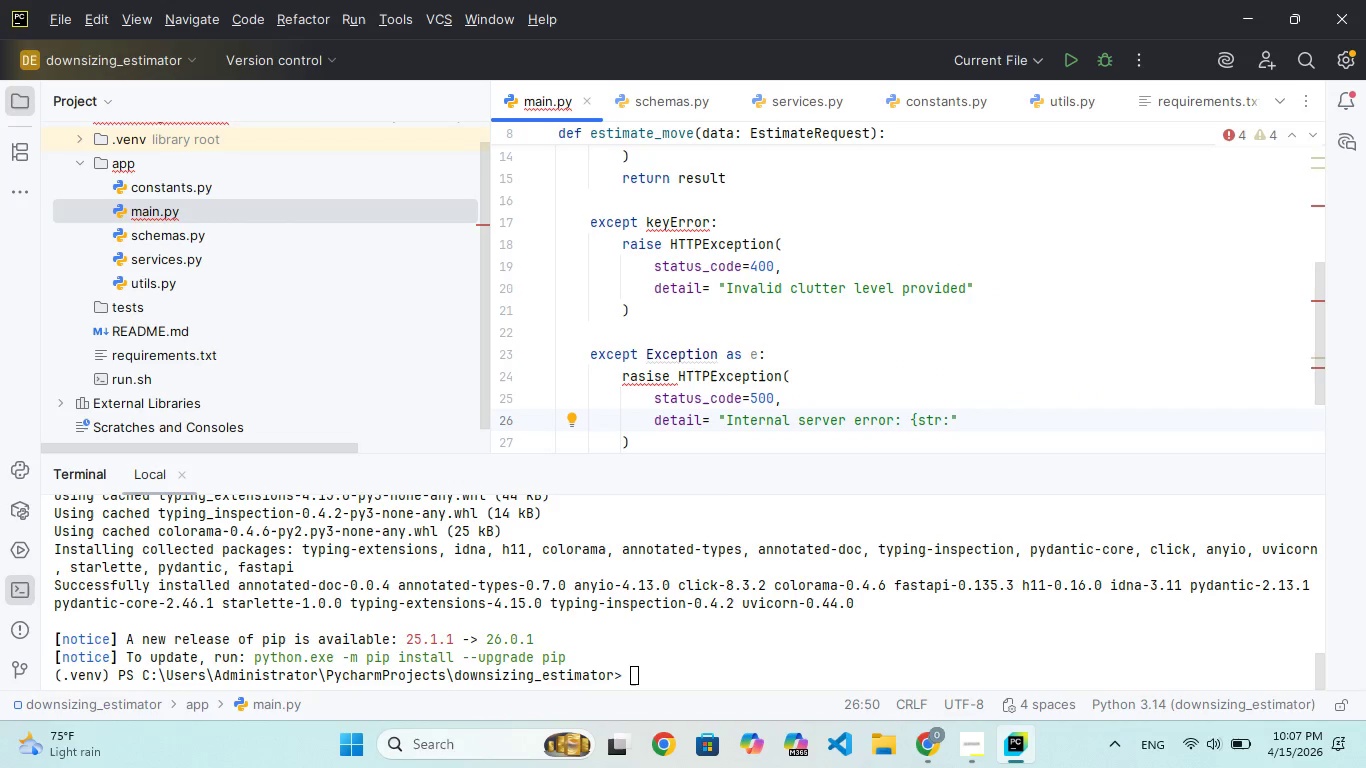 
type((E))
 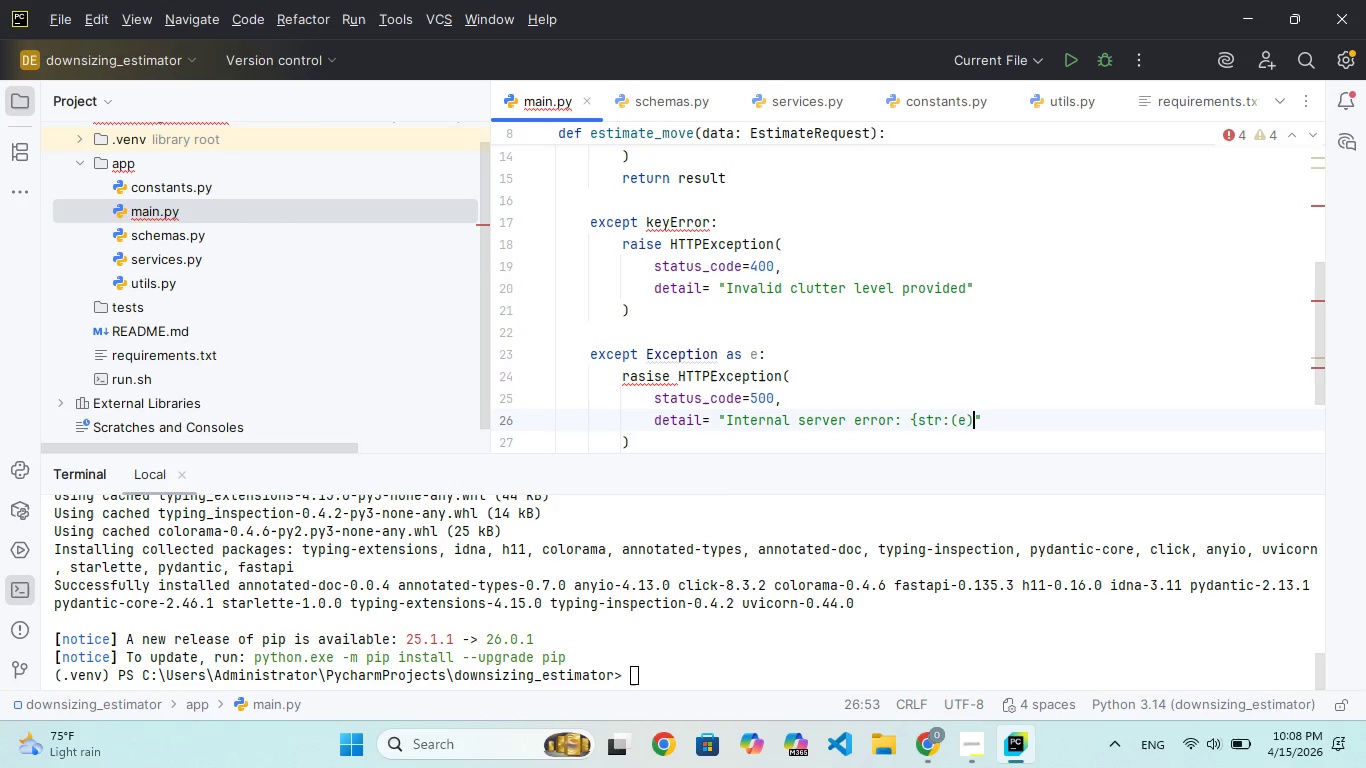 
key(ArrowRight)
 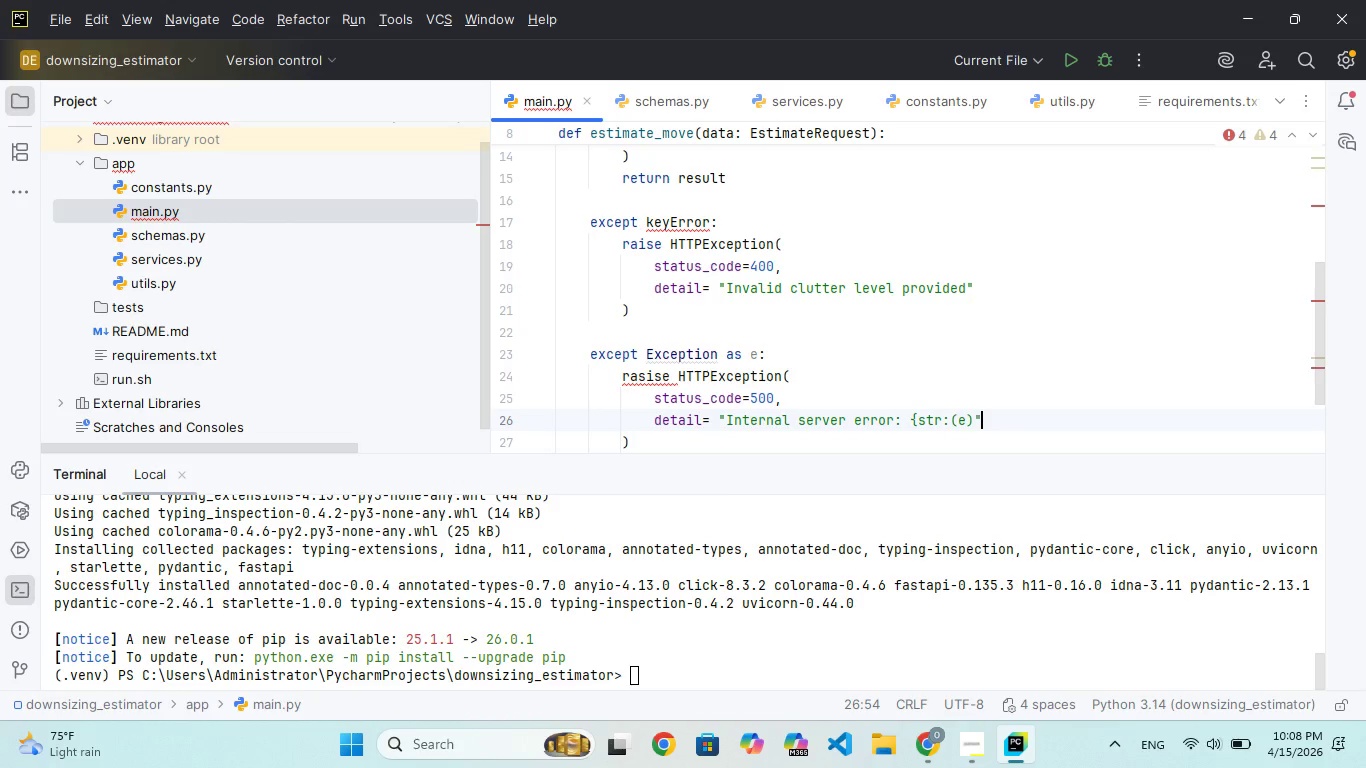 
key(ArrowLeft)
 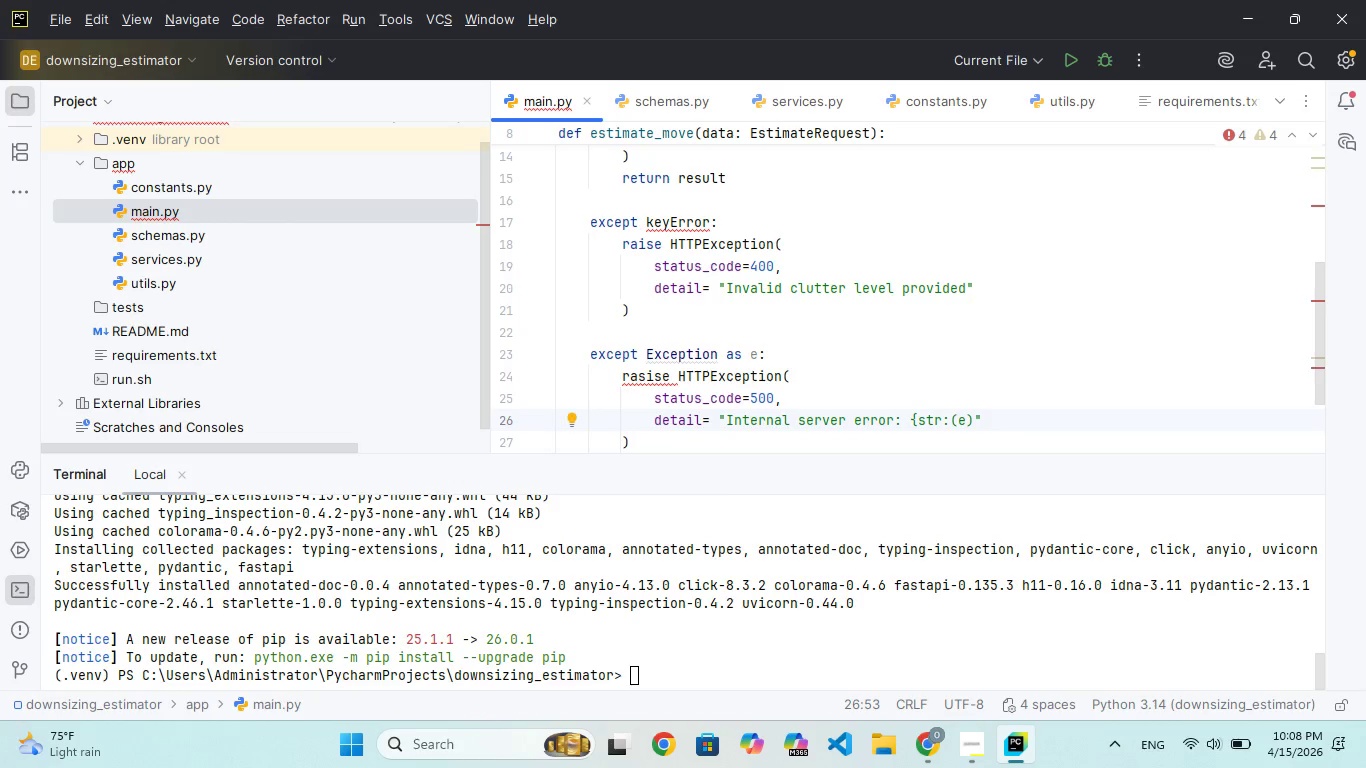 
key(Shift+BracketRight)
 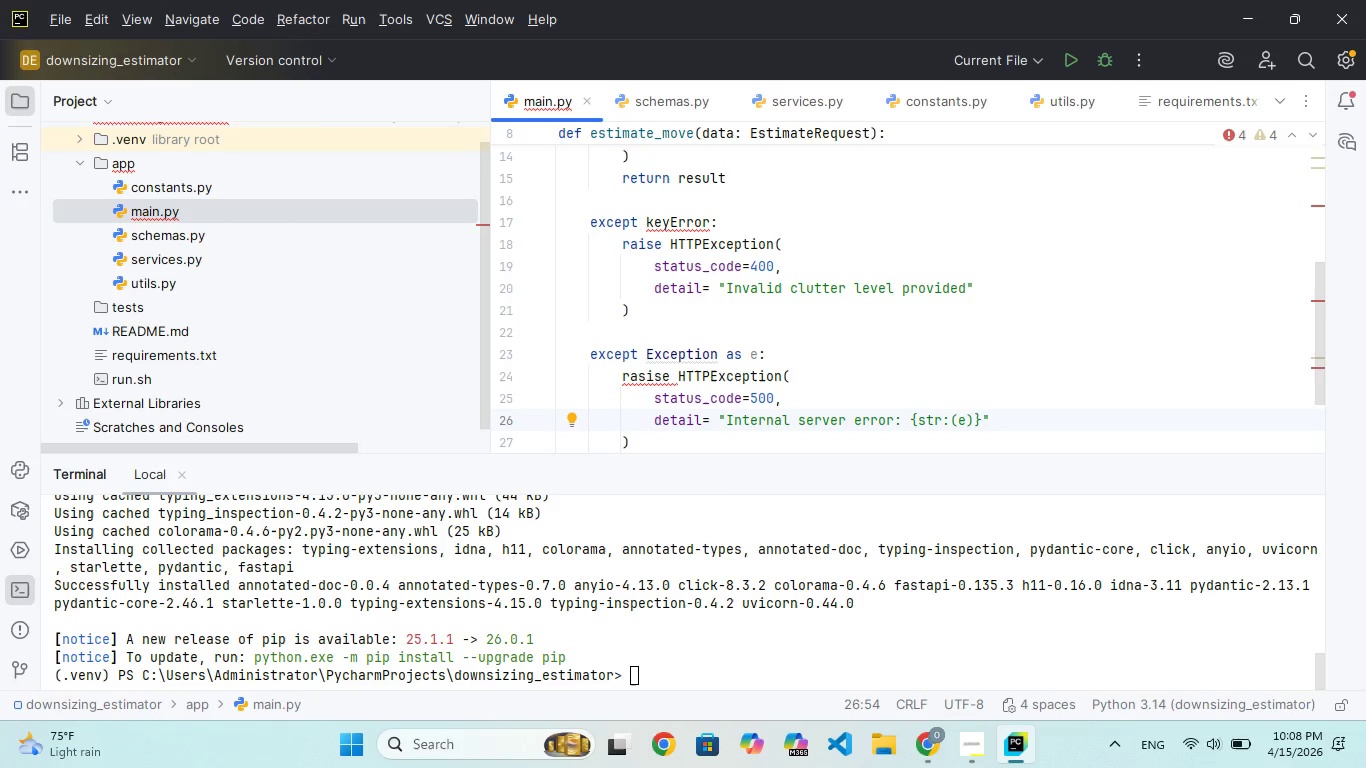 
wait(21.42)
 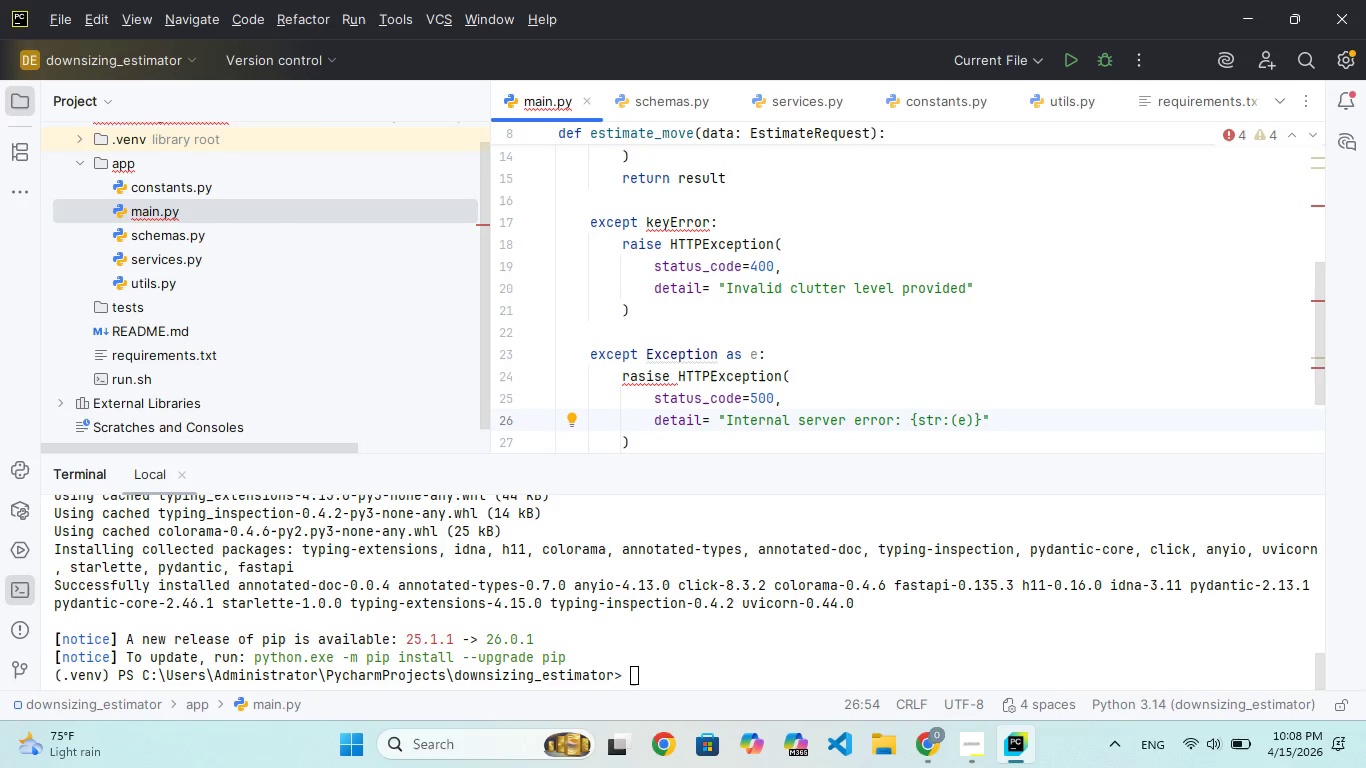 
hold_key(key=ArrowLeft, duration=1.5)
 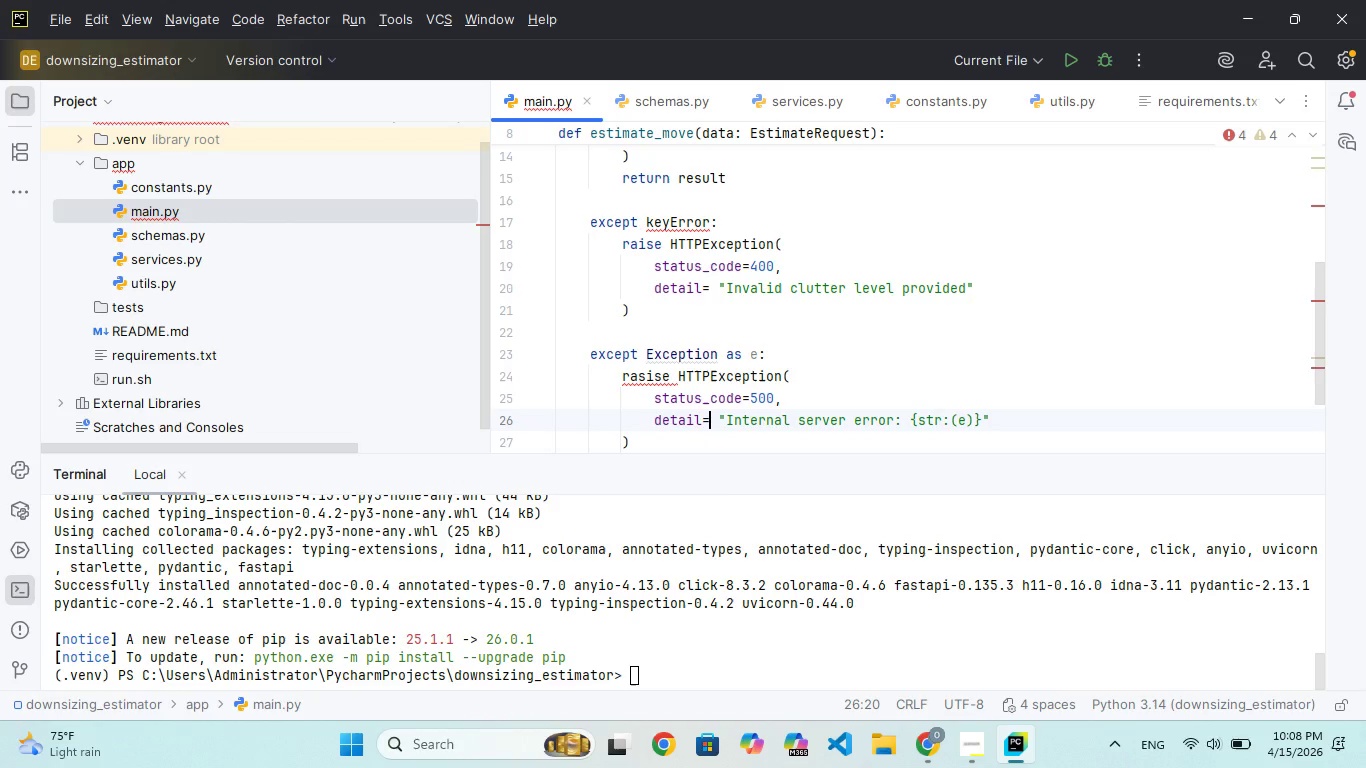 
hold_key(key=ArrowLeft, duration=0.34)
 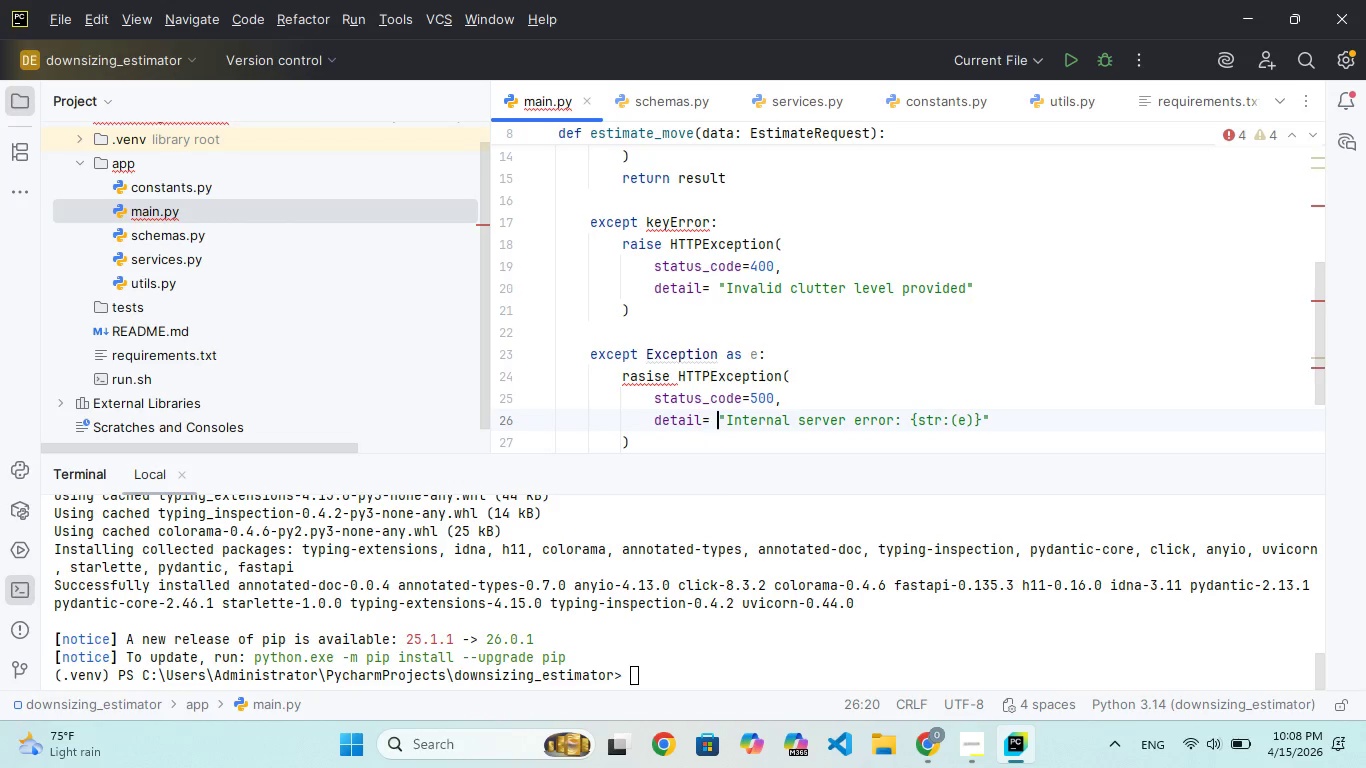 
key(ArrowRight)
 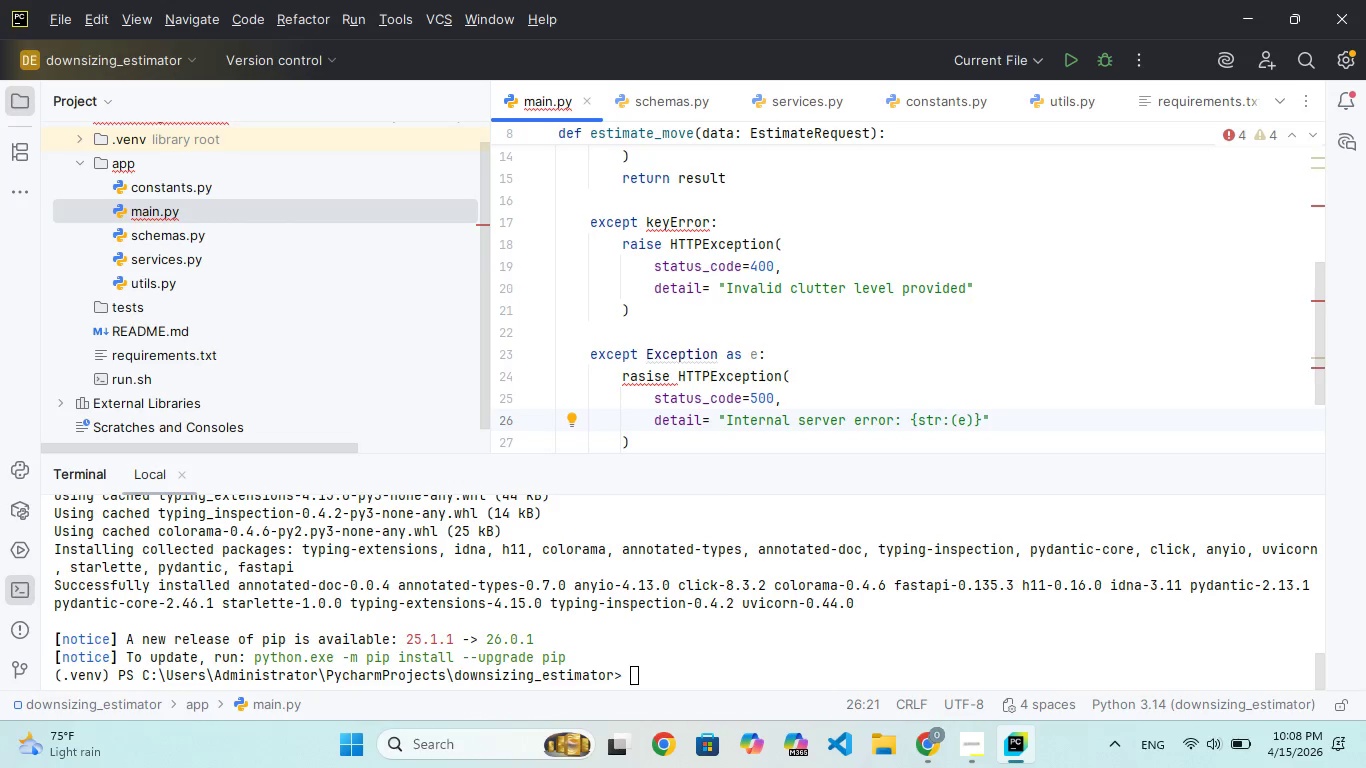 
key(F)
 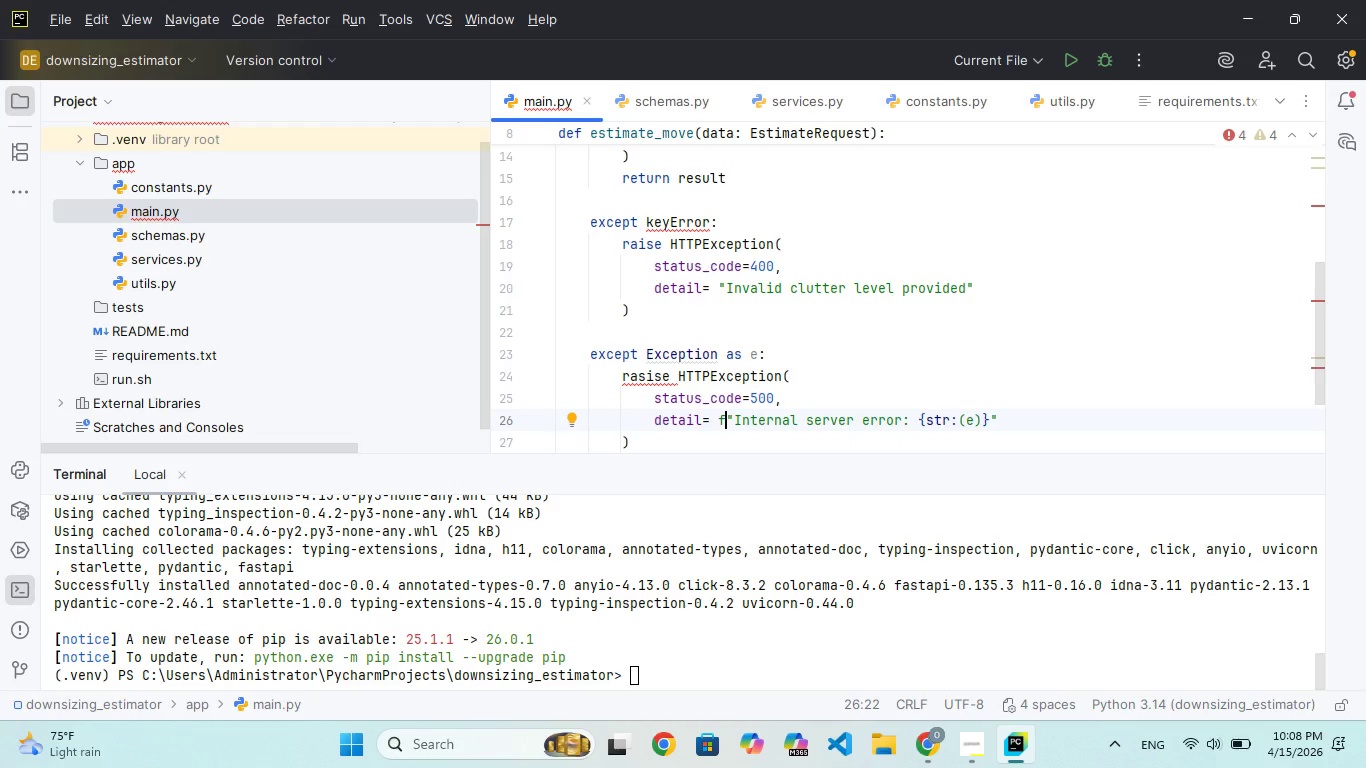 
wait(14.12)
 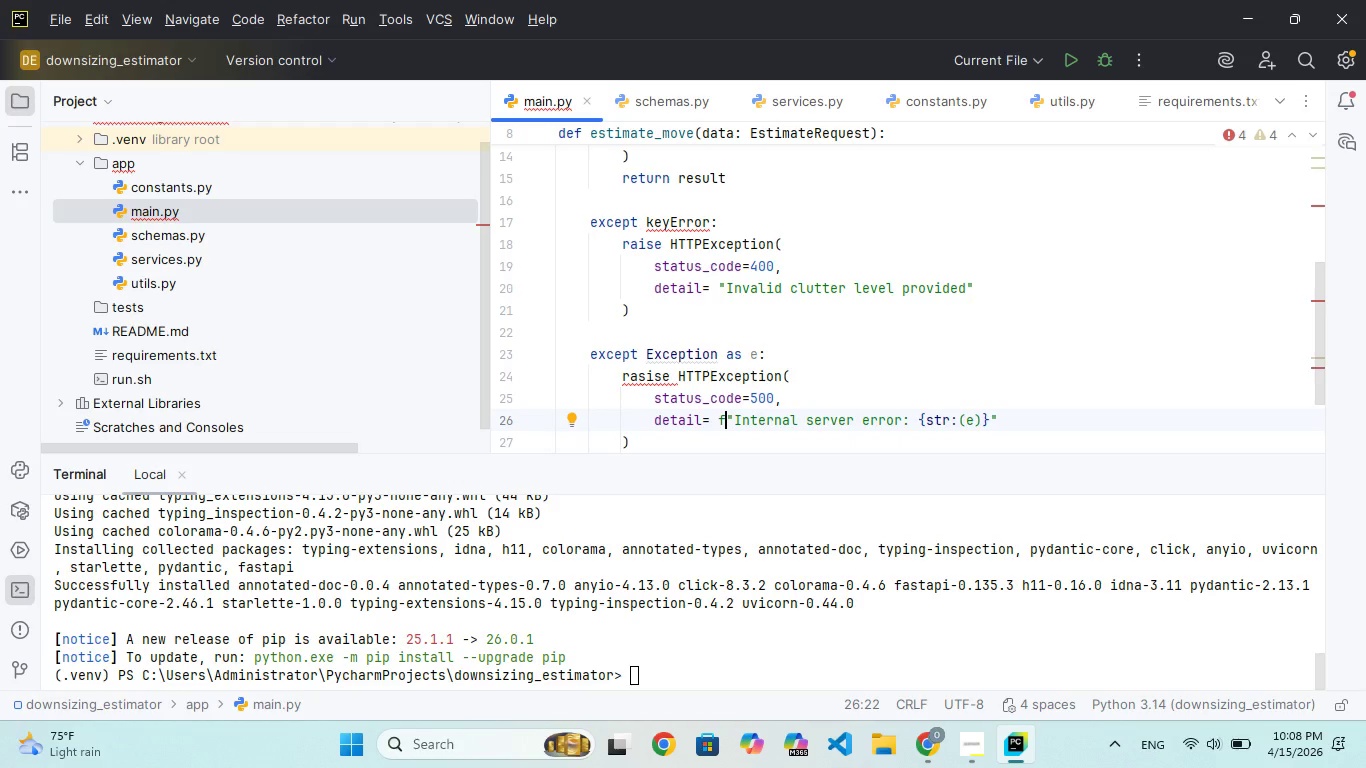 
key(ArrowUp)
 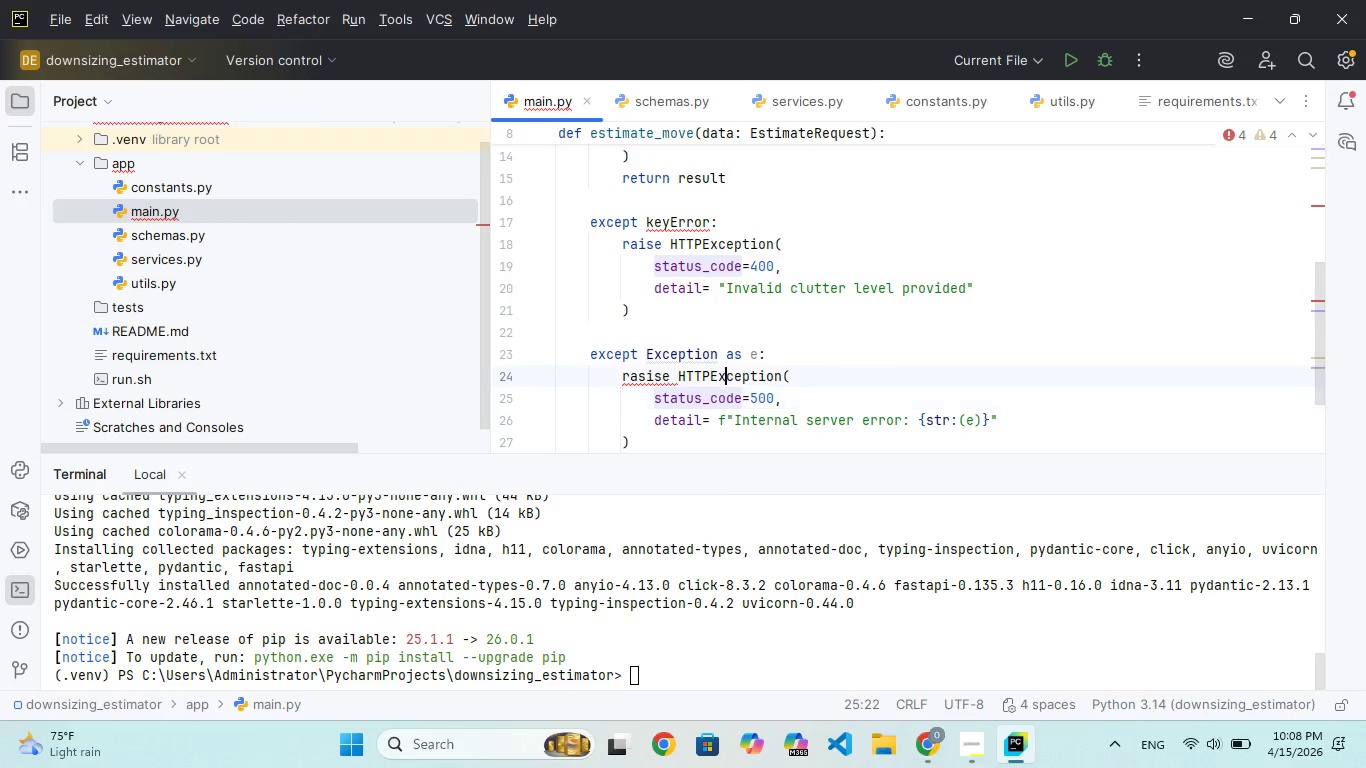 
key(ArrowUp)
 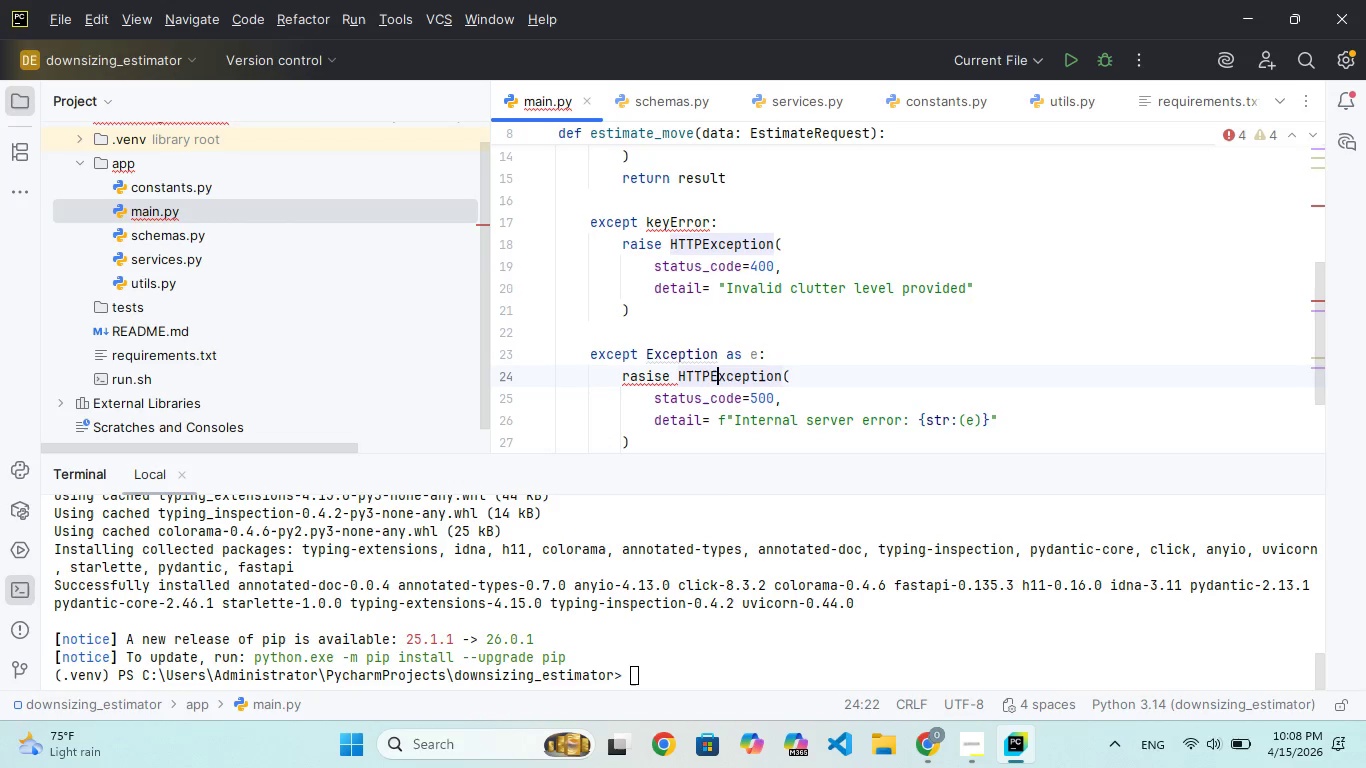 
hold_key(key=ArrowLeft, duration=0.66)
 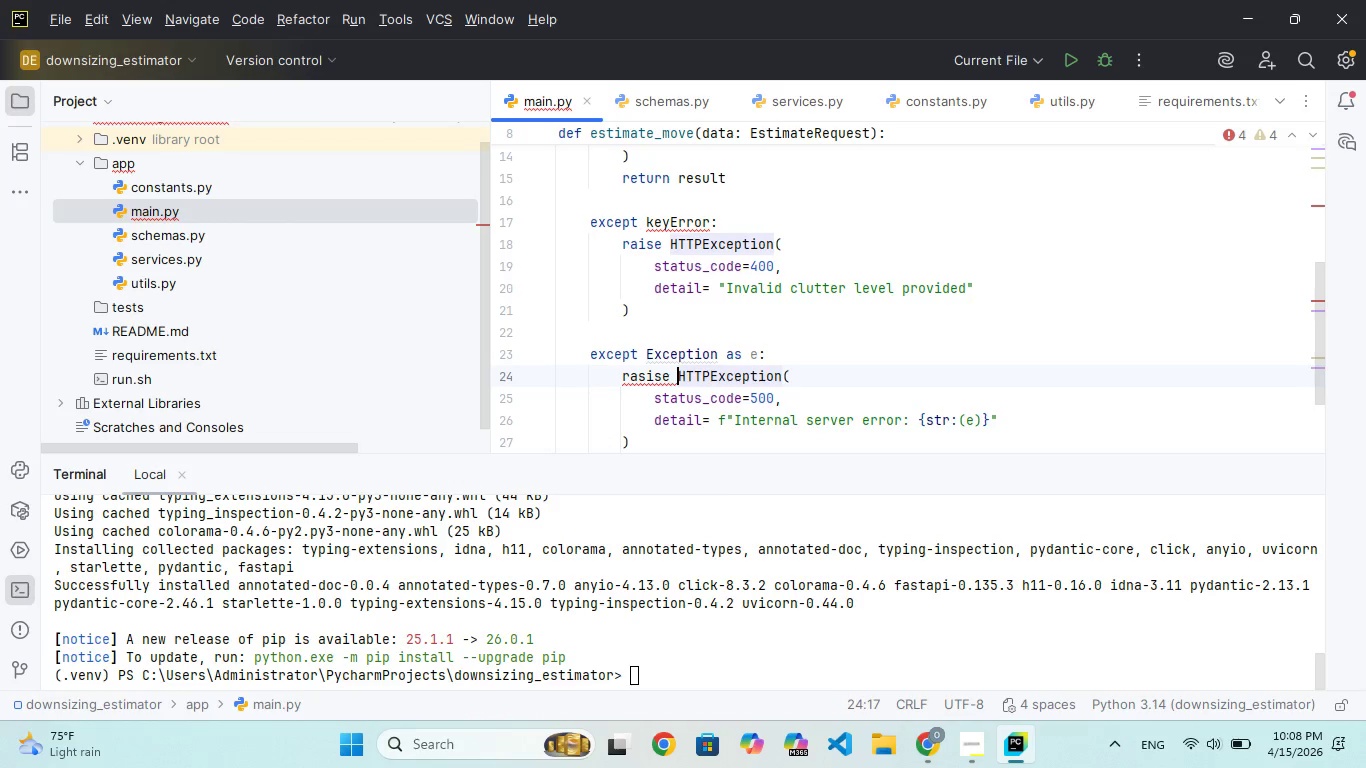 
key(ArrowLeft)
 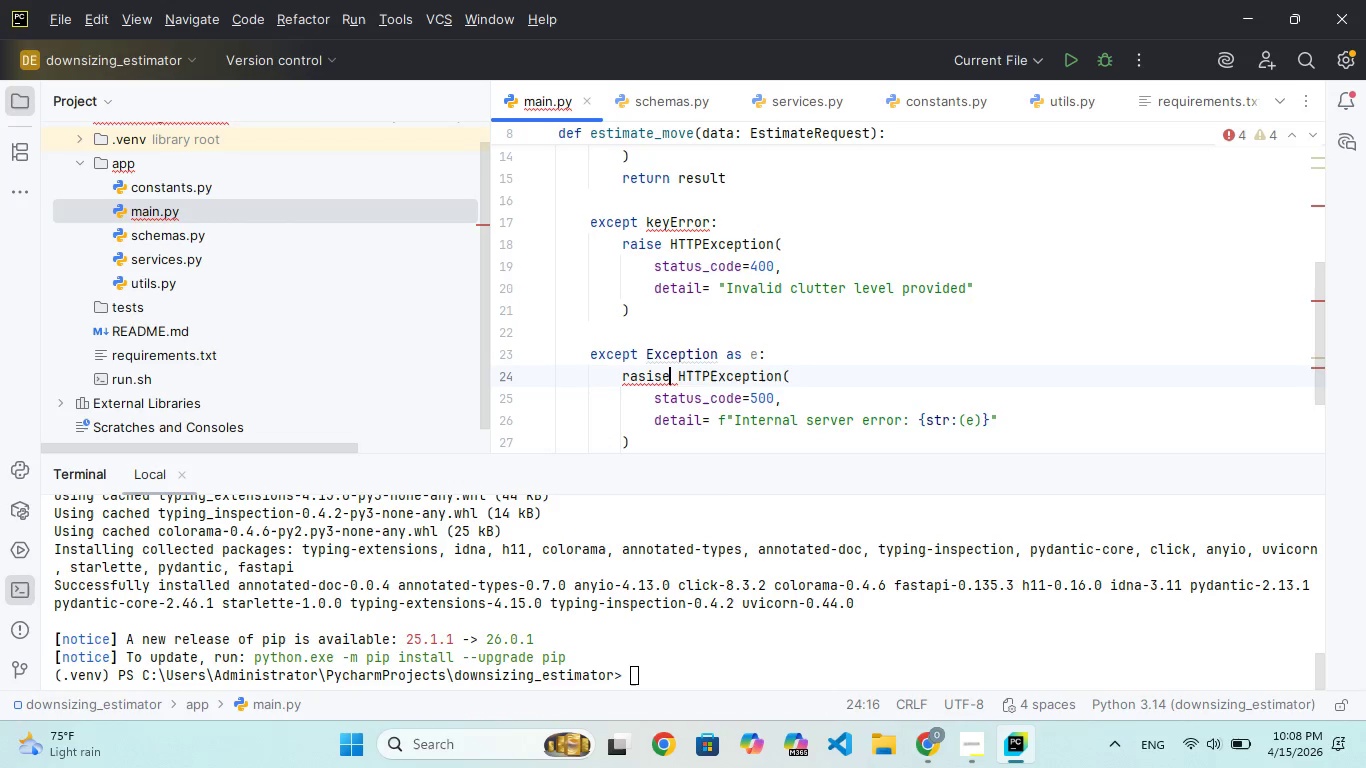 
key(ArrowLeft)
 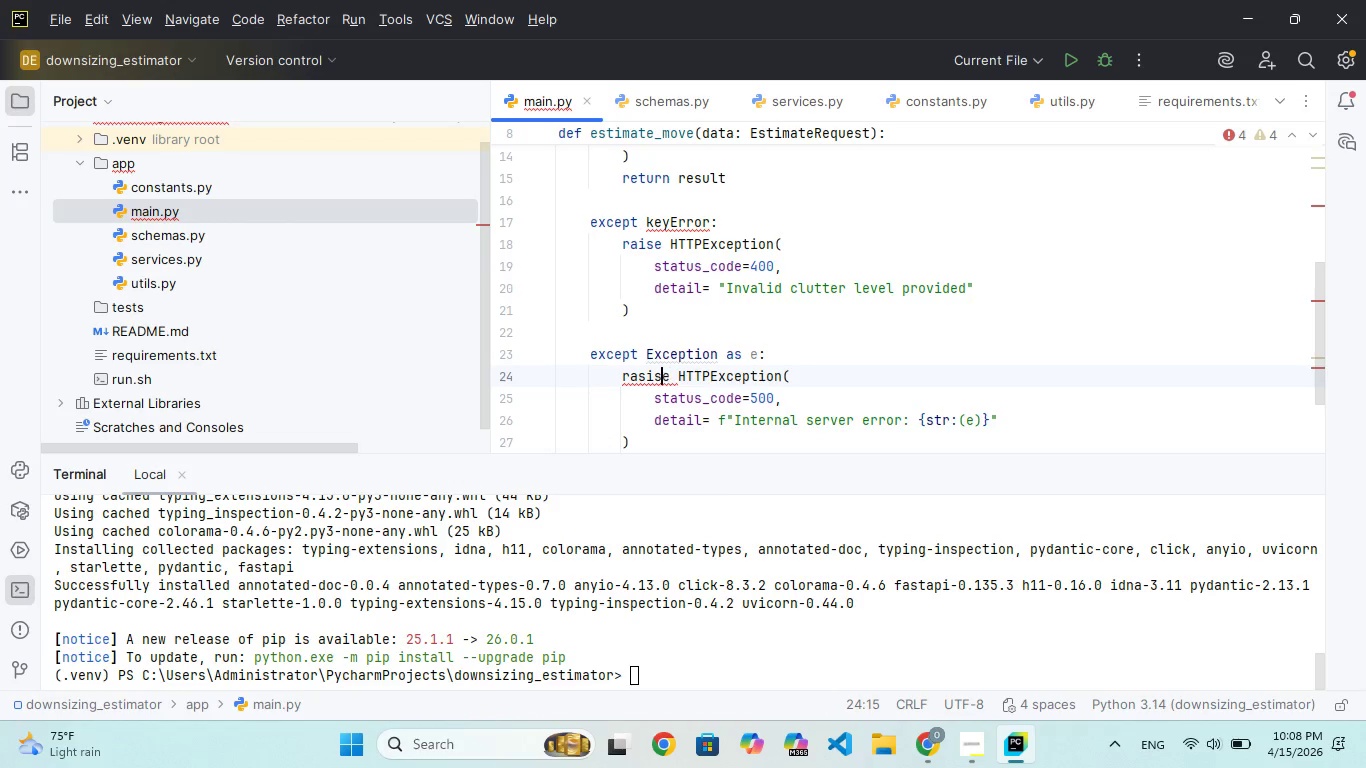 
key(ArrowLeft)
 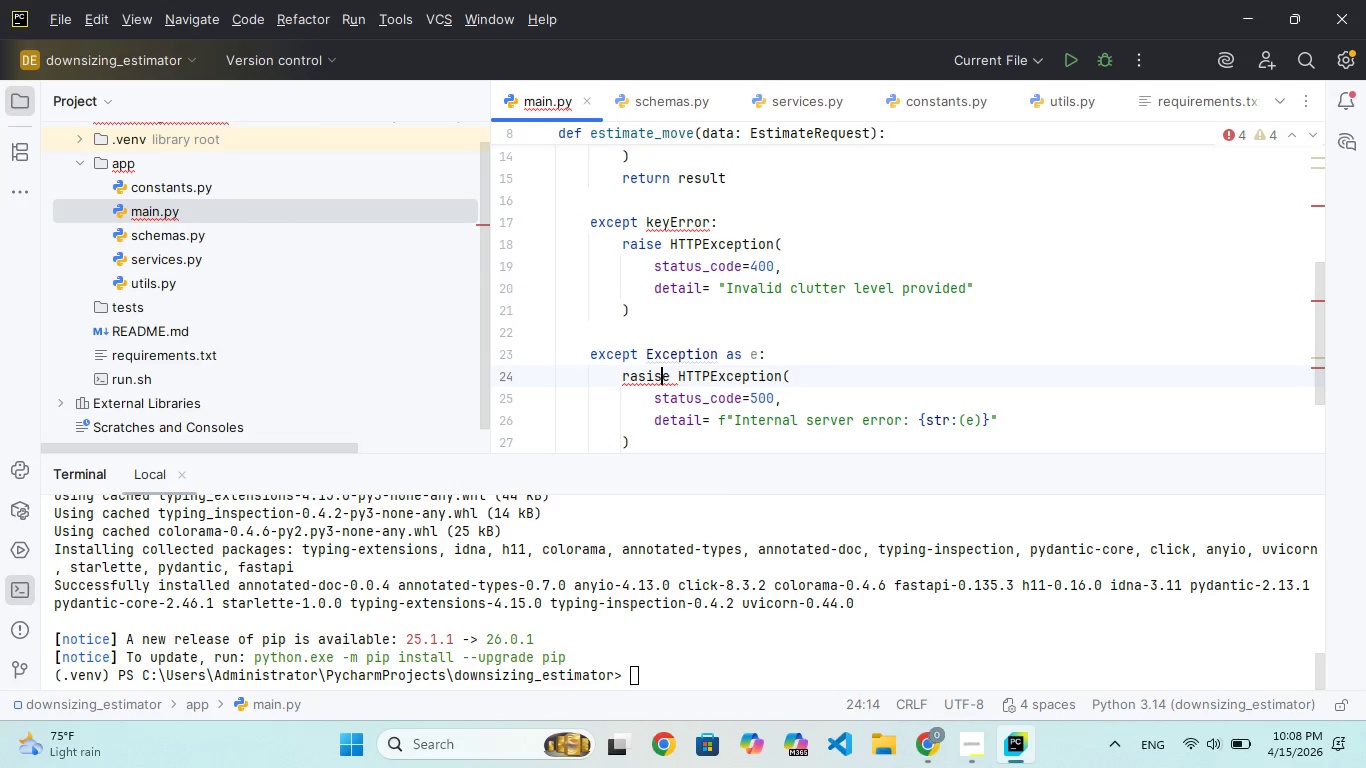 
key(ArrowLeft)
 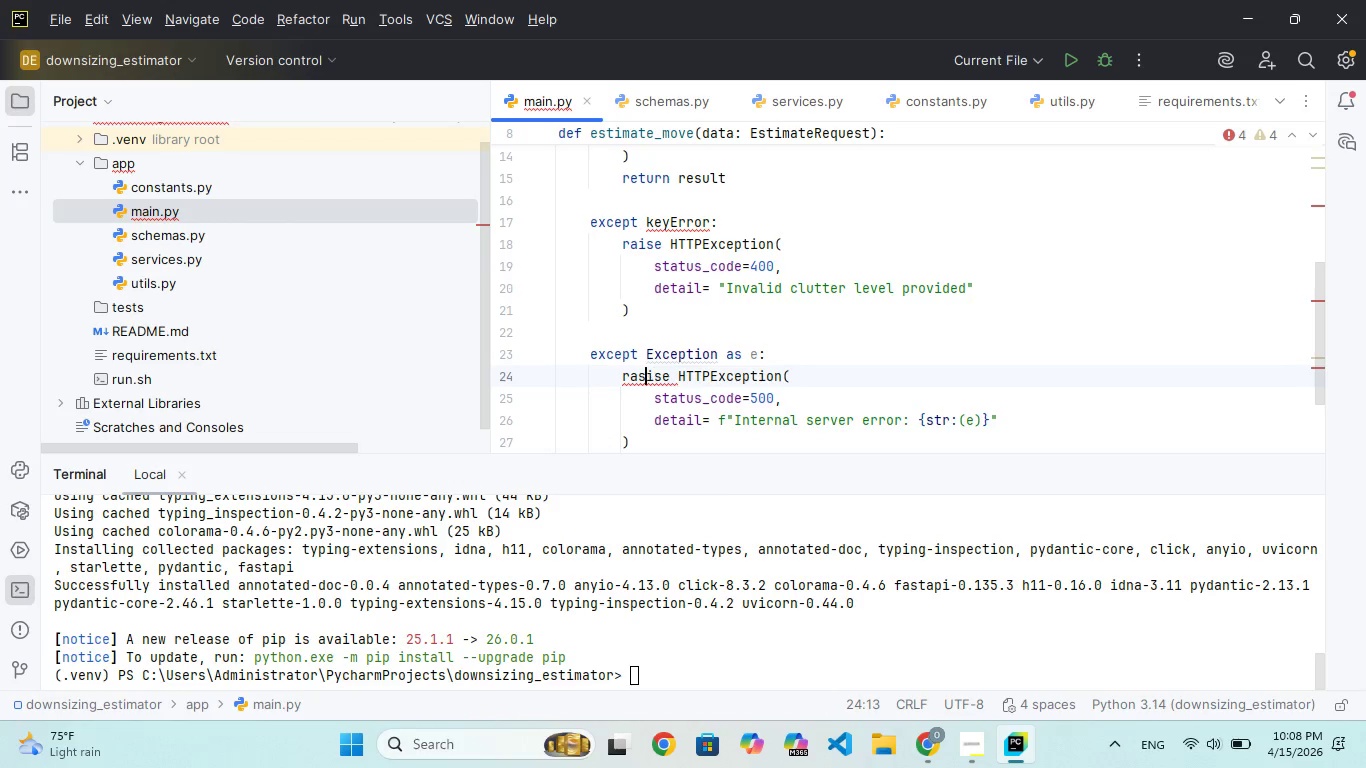 
key(ArrowLeft)
 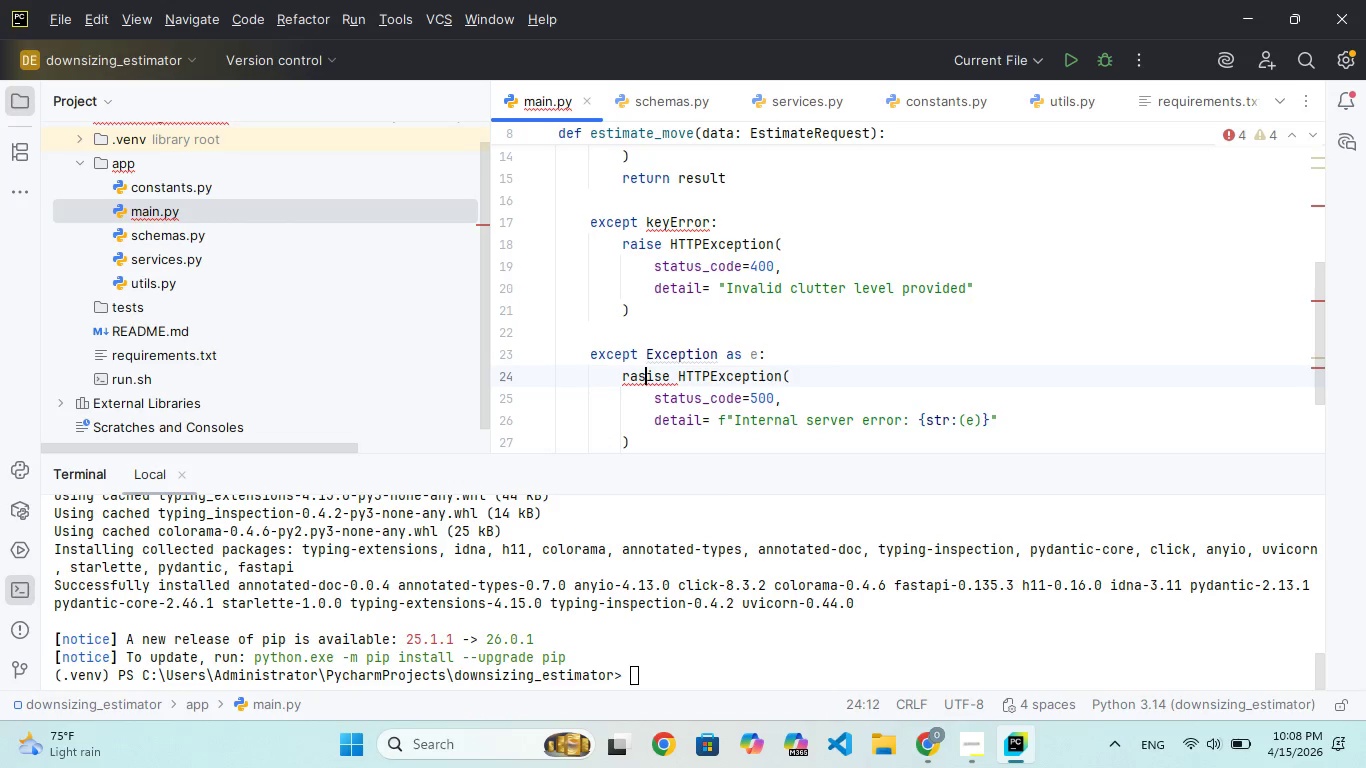 
key(ArrowLeft)
 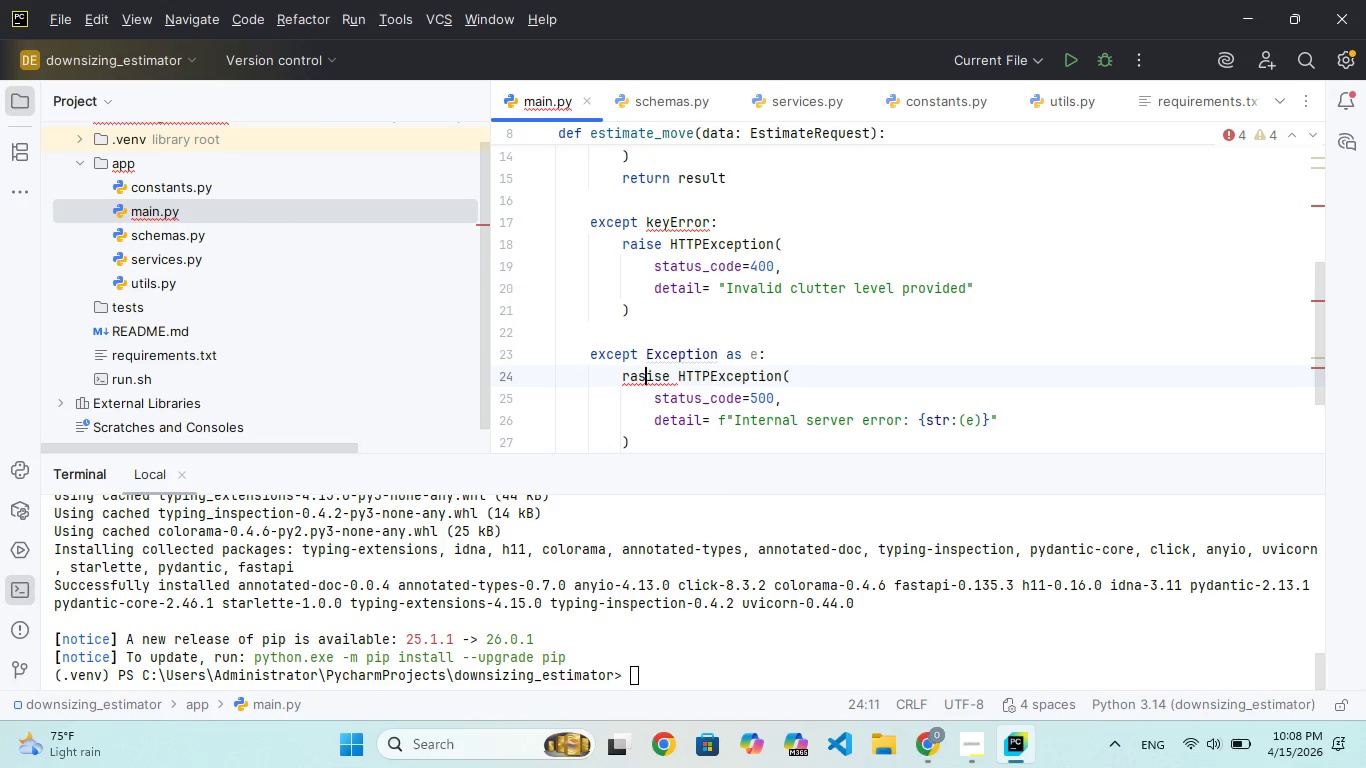 
key(ArrowRight)
 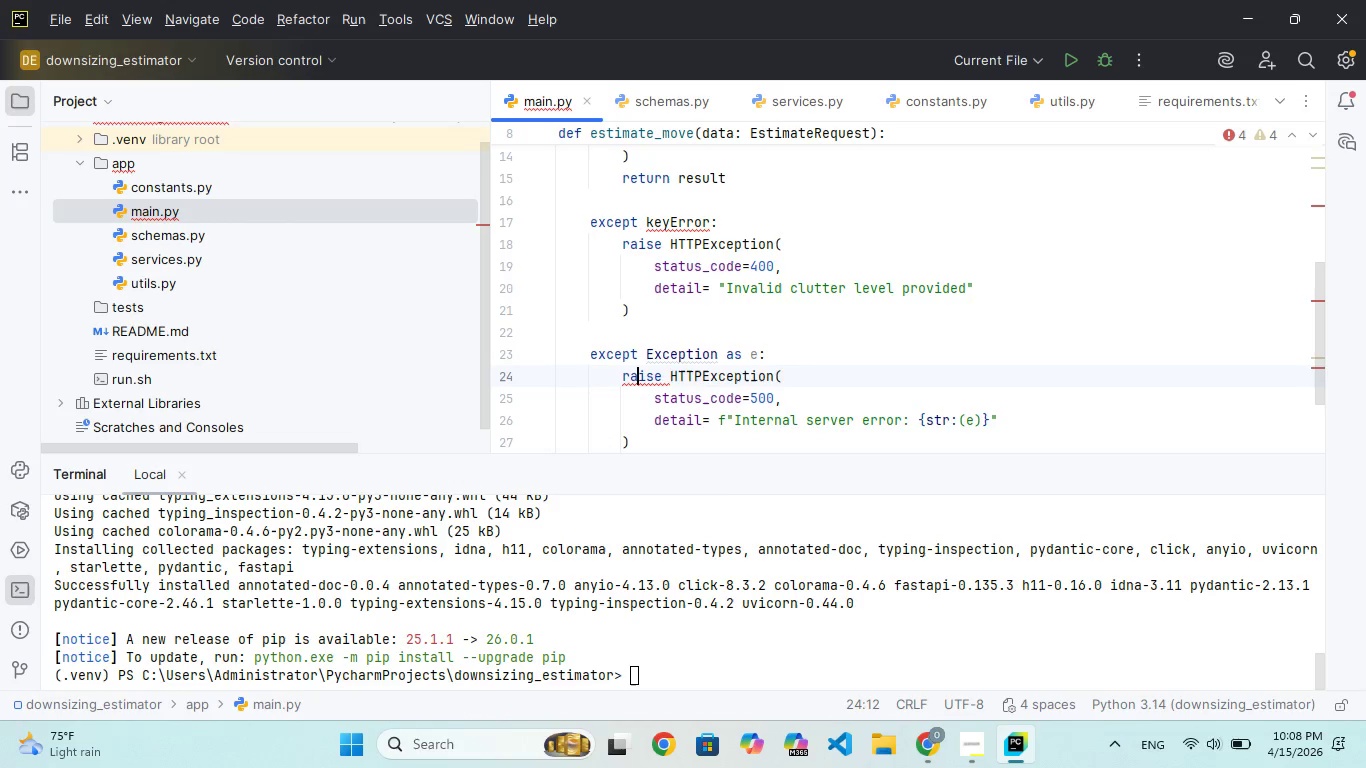 
key(Backspace)
 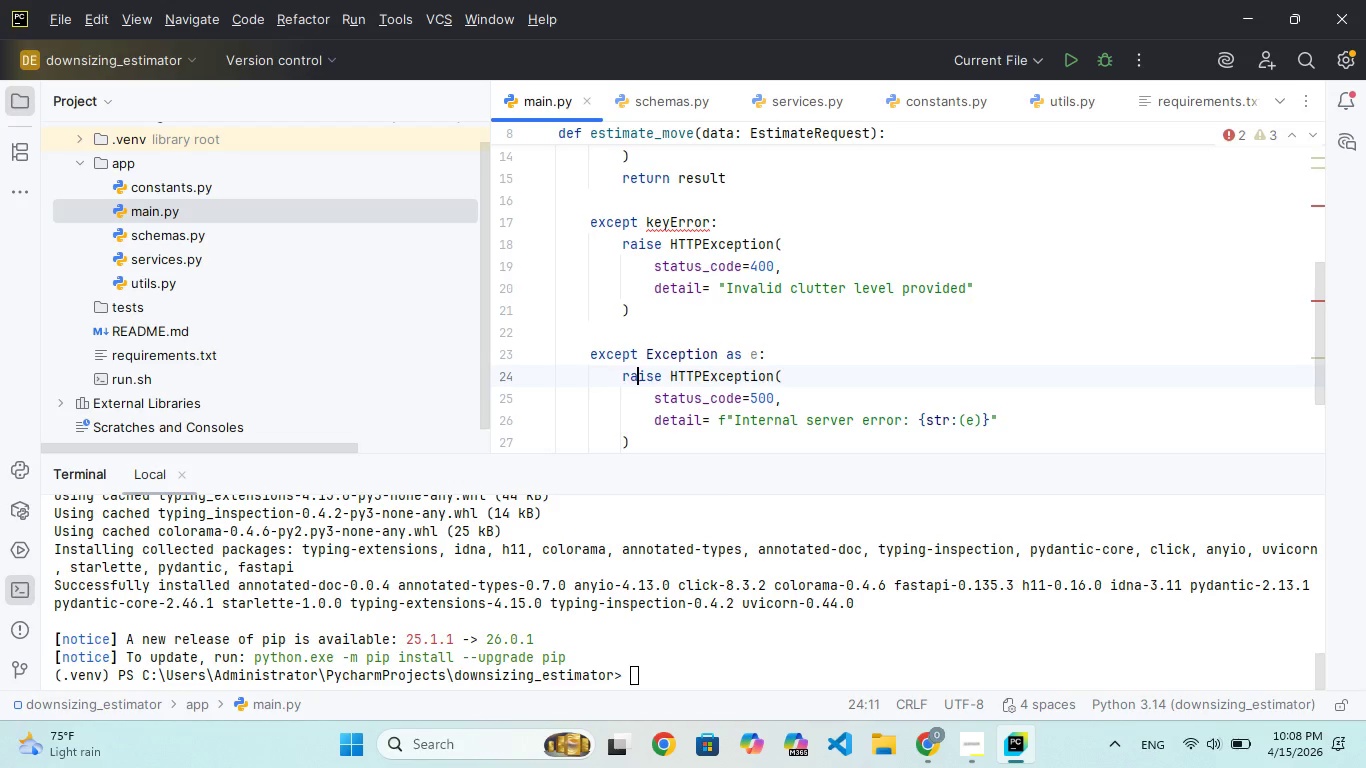 
hold_key(key=ArrowUp, duration=1.52)
 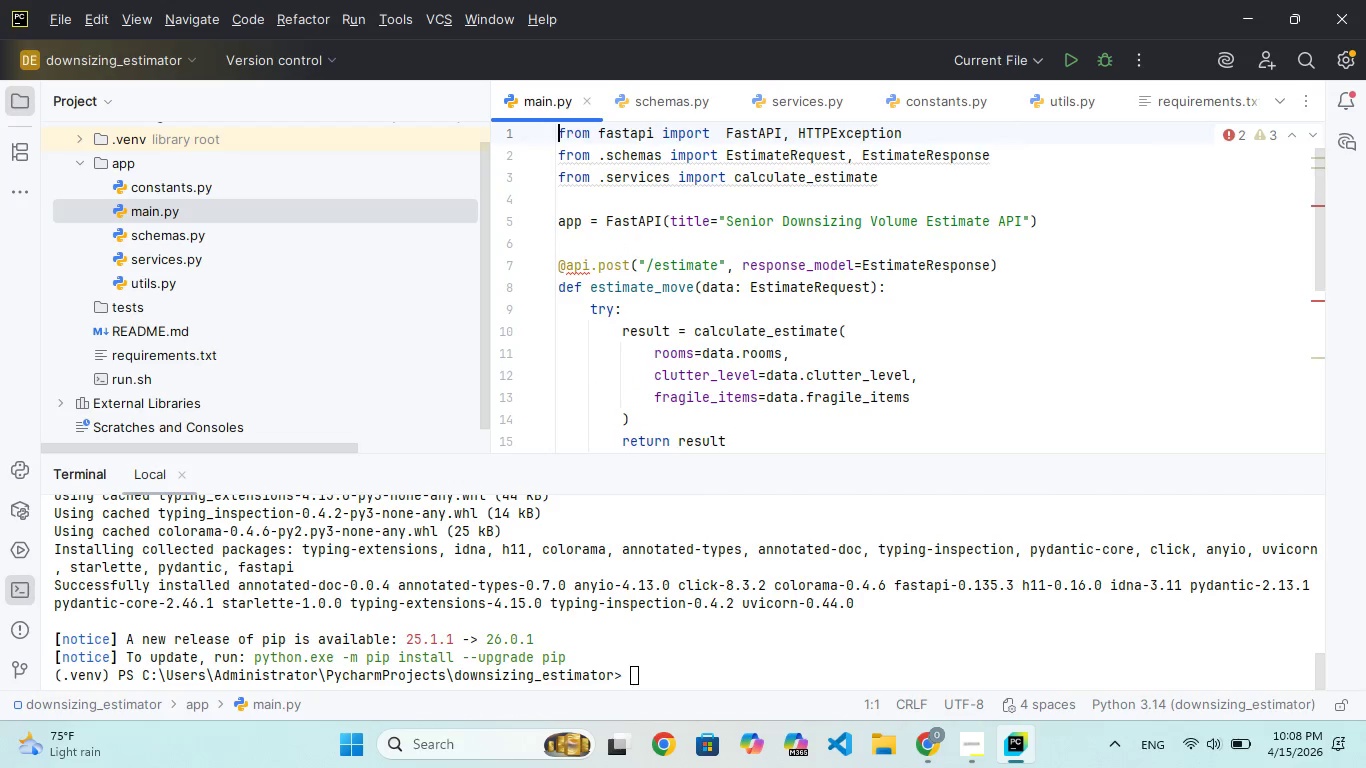 
key(ArrowUp)
 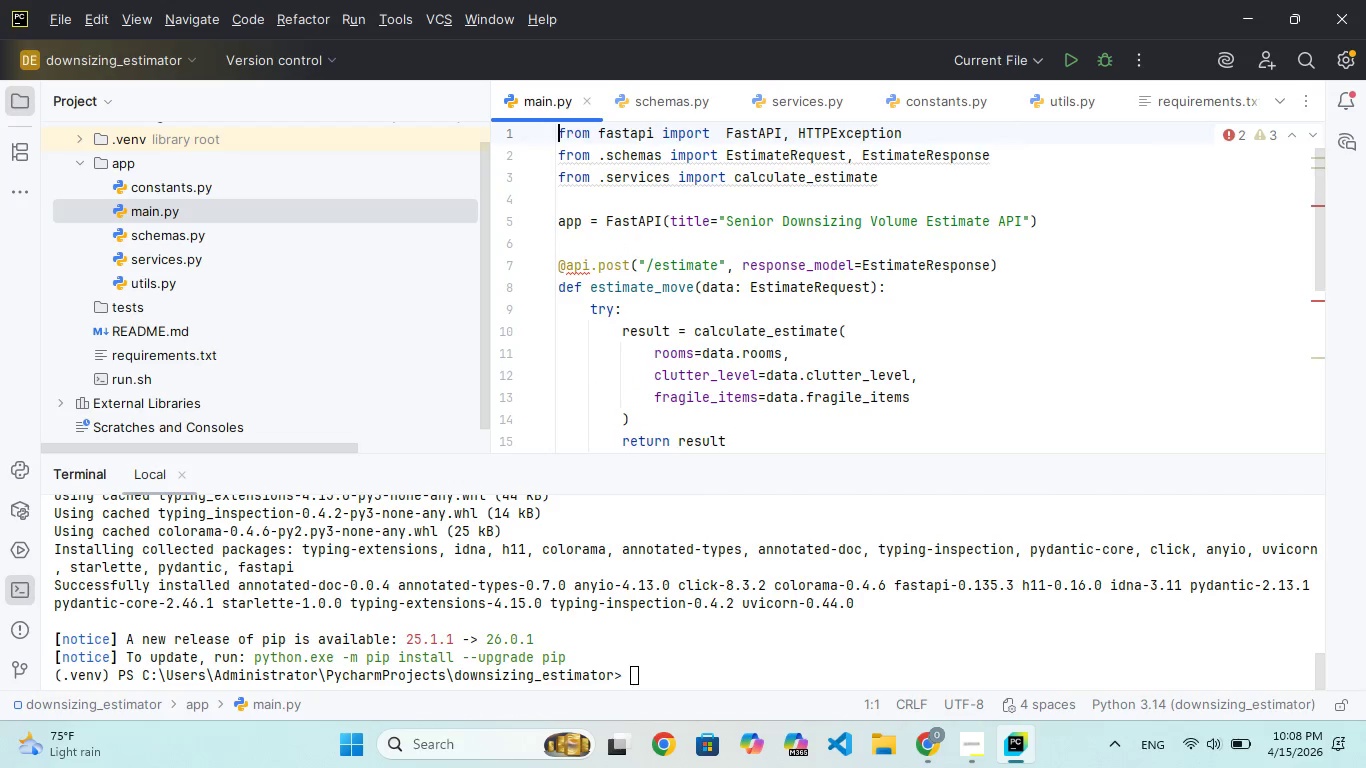 
key(ArrowUp)
 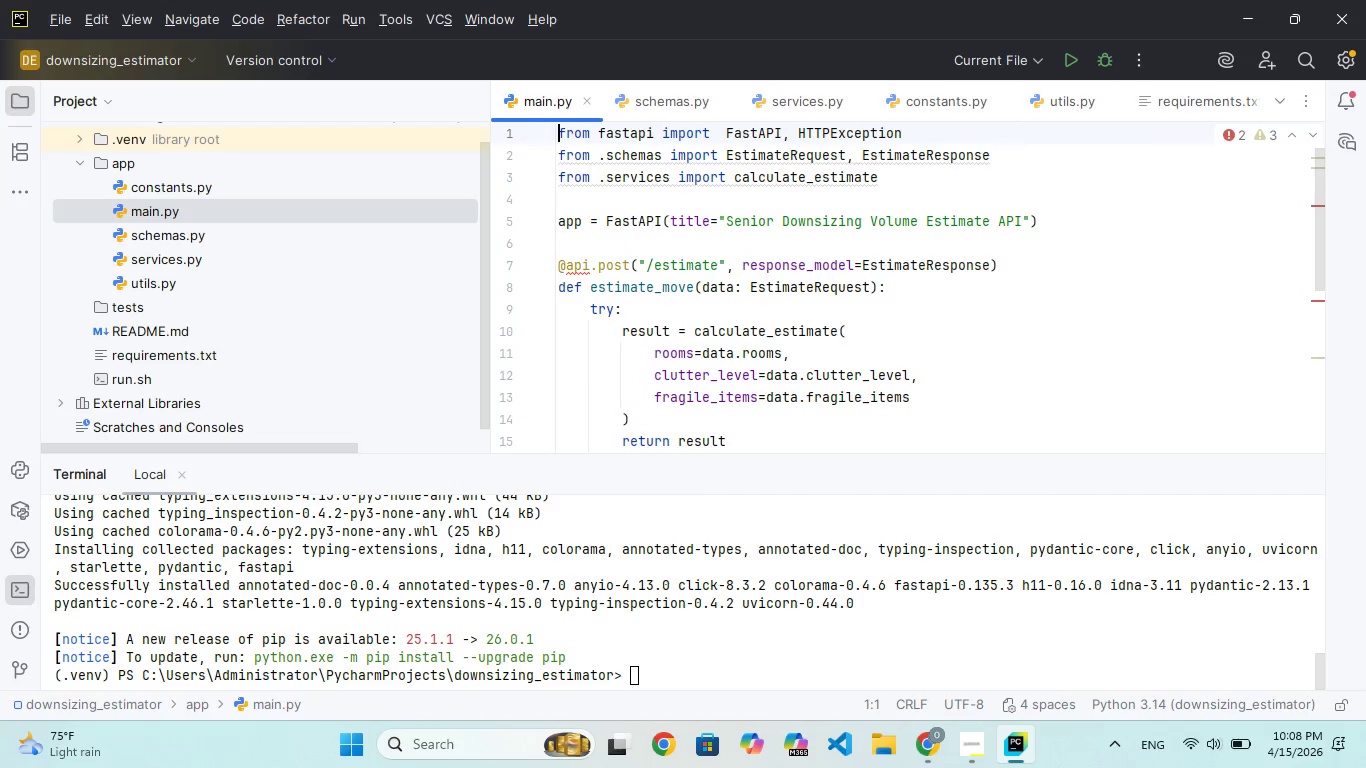 
key(ArrowUp)
 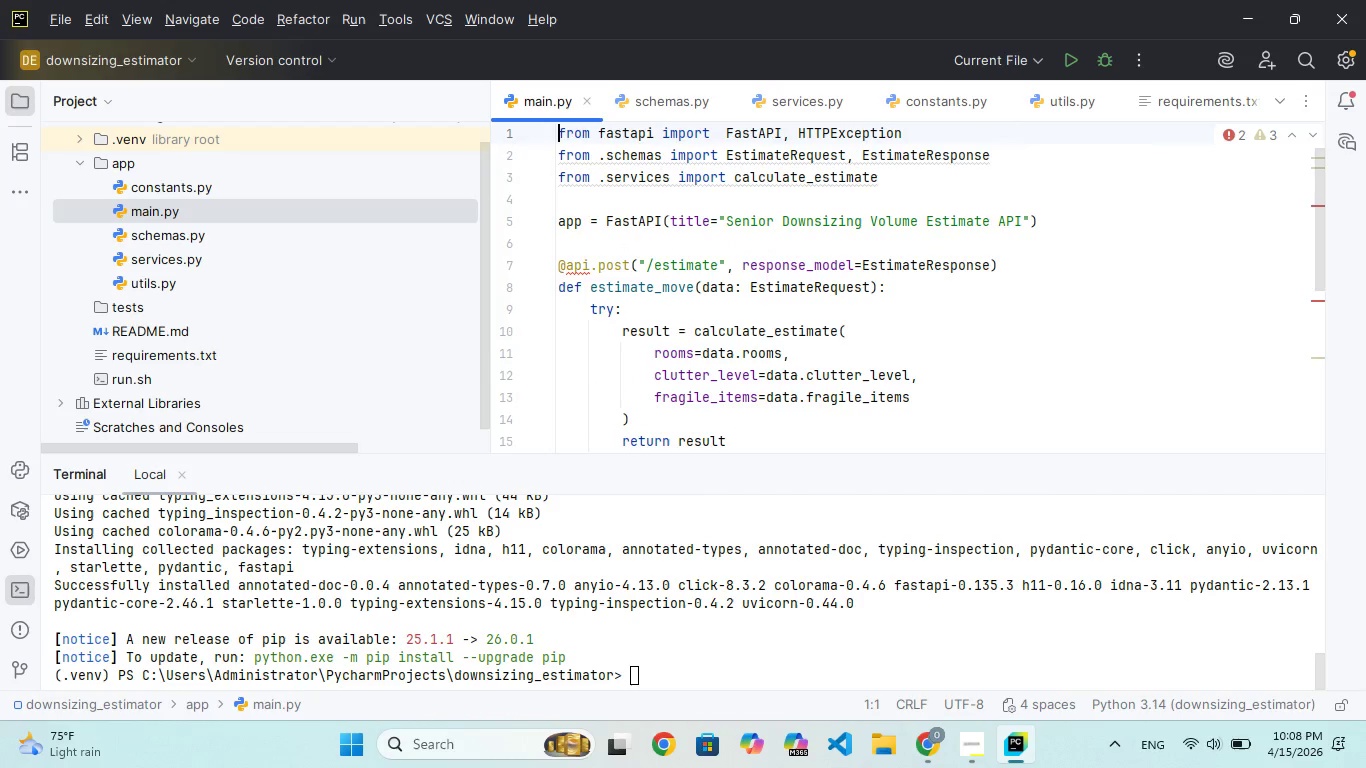 
key(ArrowUp)
 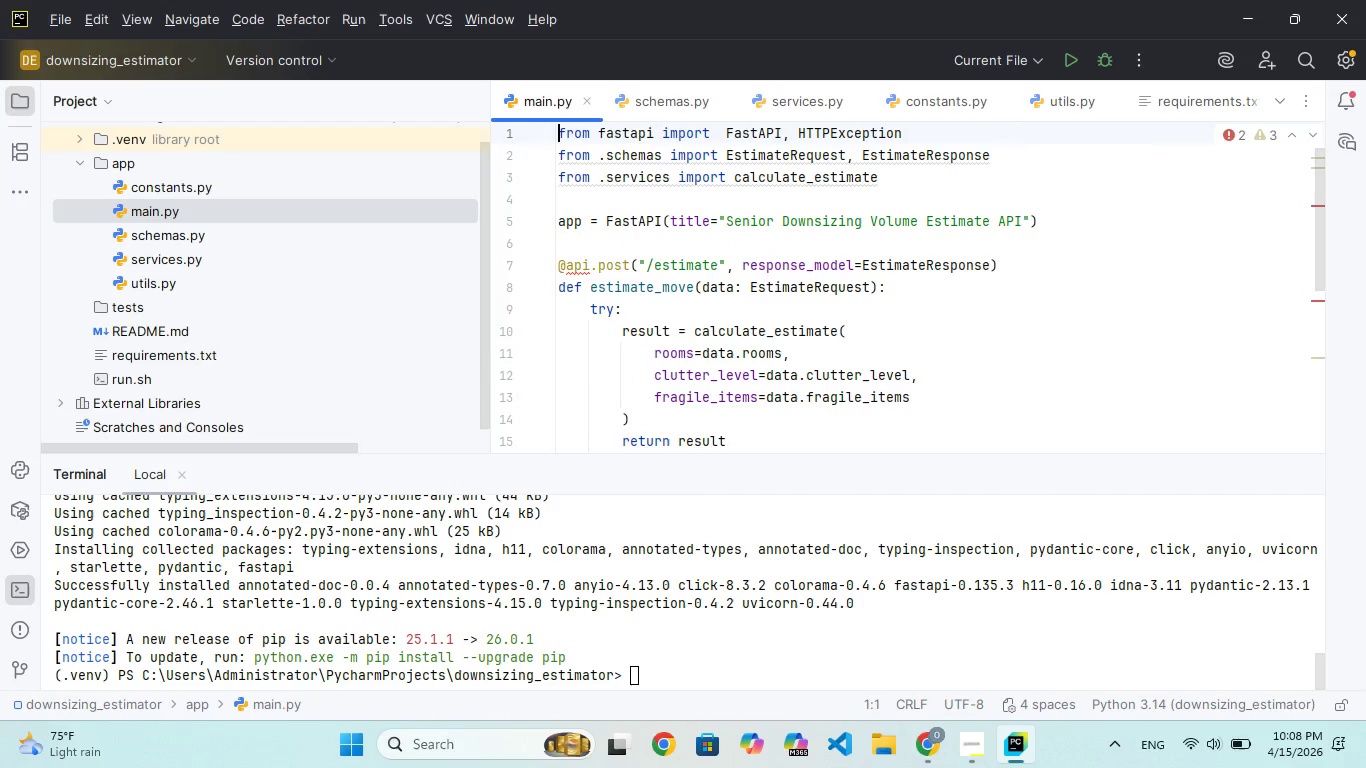 
key(ArrowUp)
 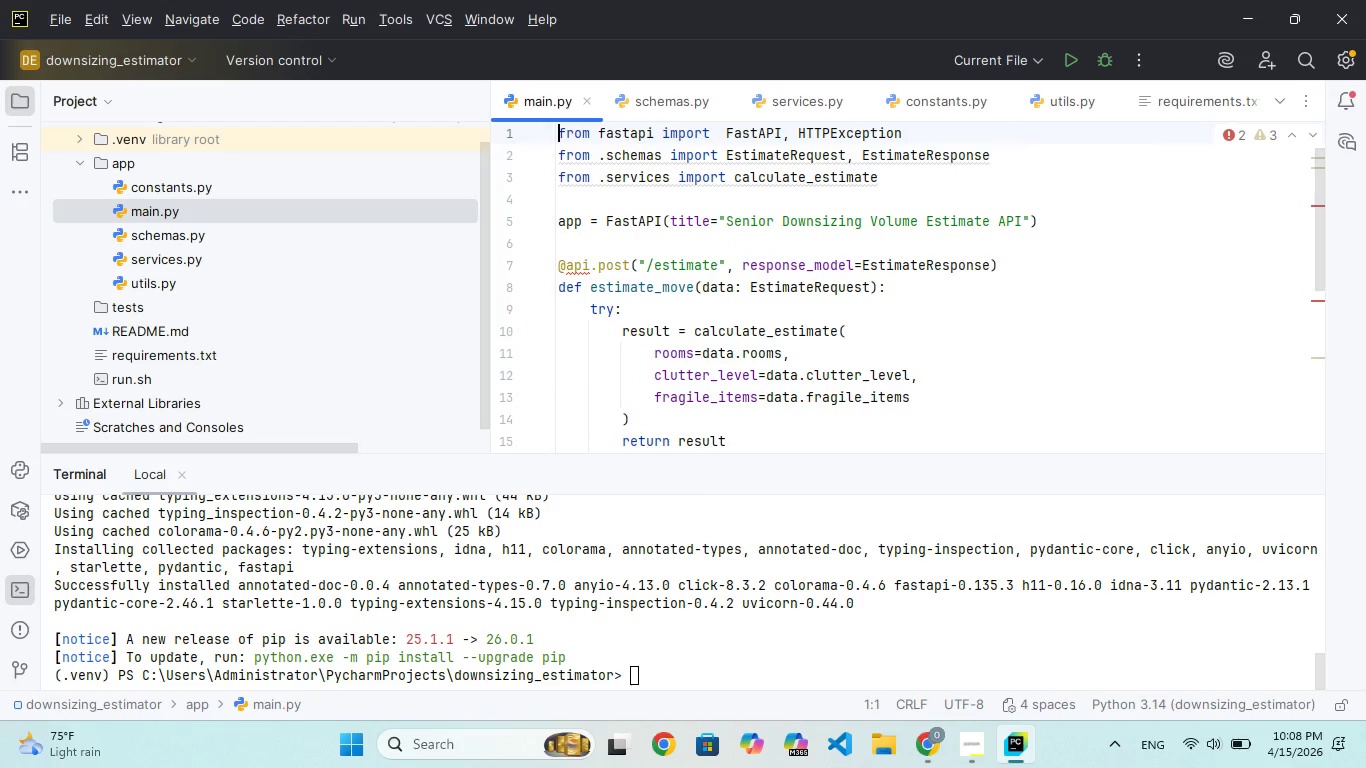 
hold_key(key=ArrowDown, duration=1.25)
 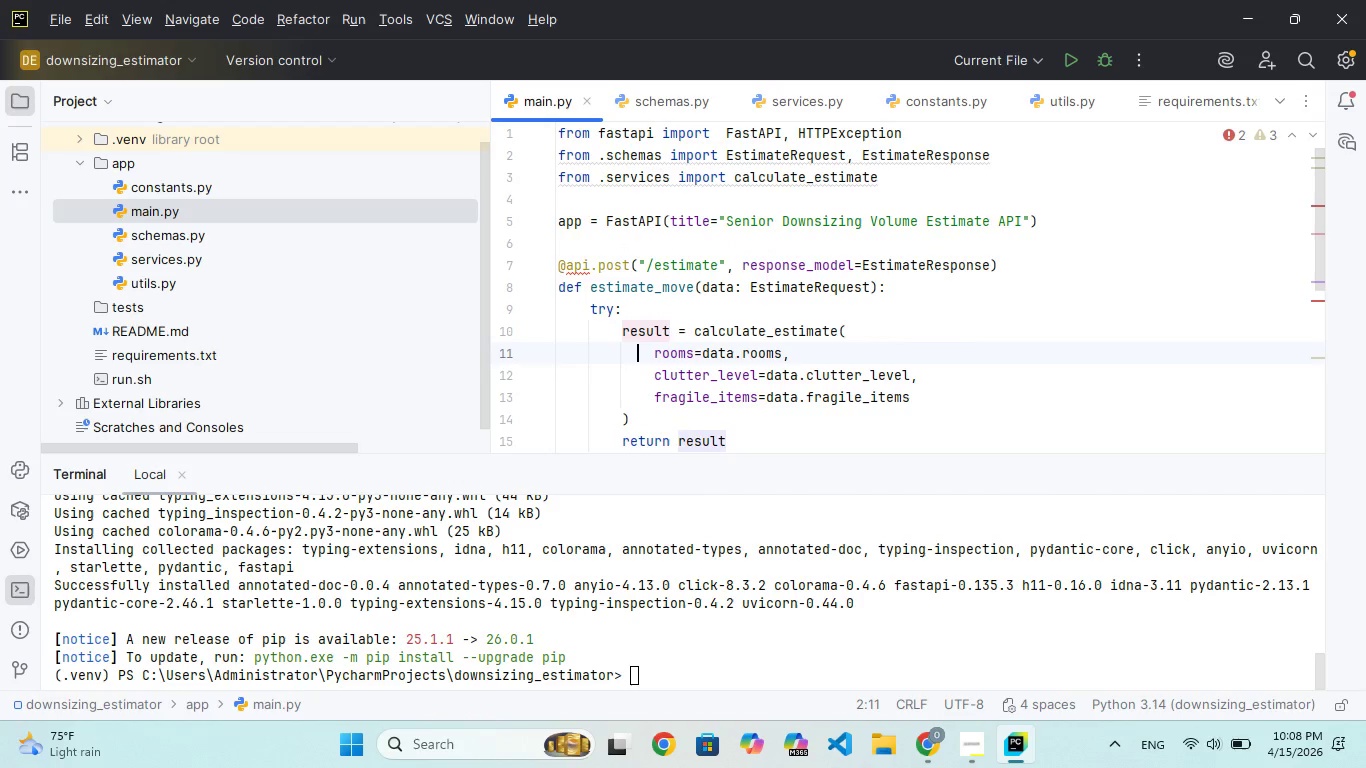 
hold_key(key=ArrowDown, duration=1.42)
 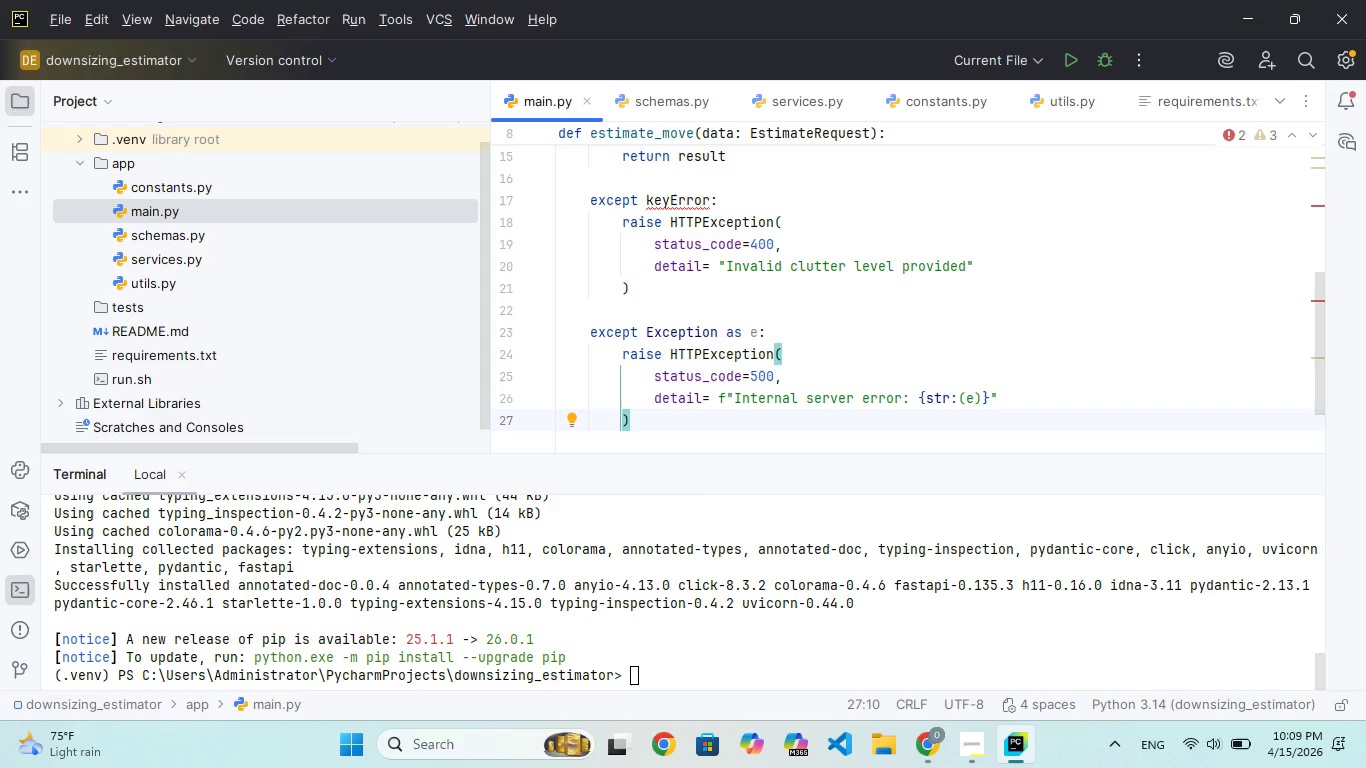 
wait(6.58)
 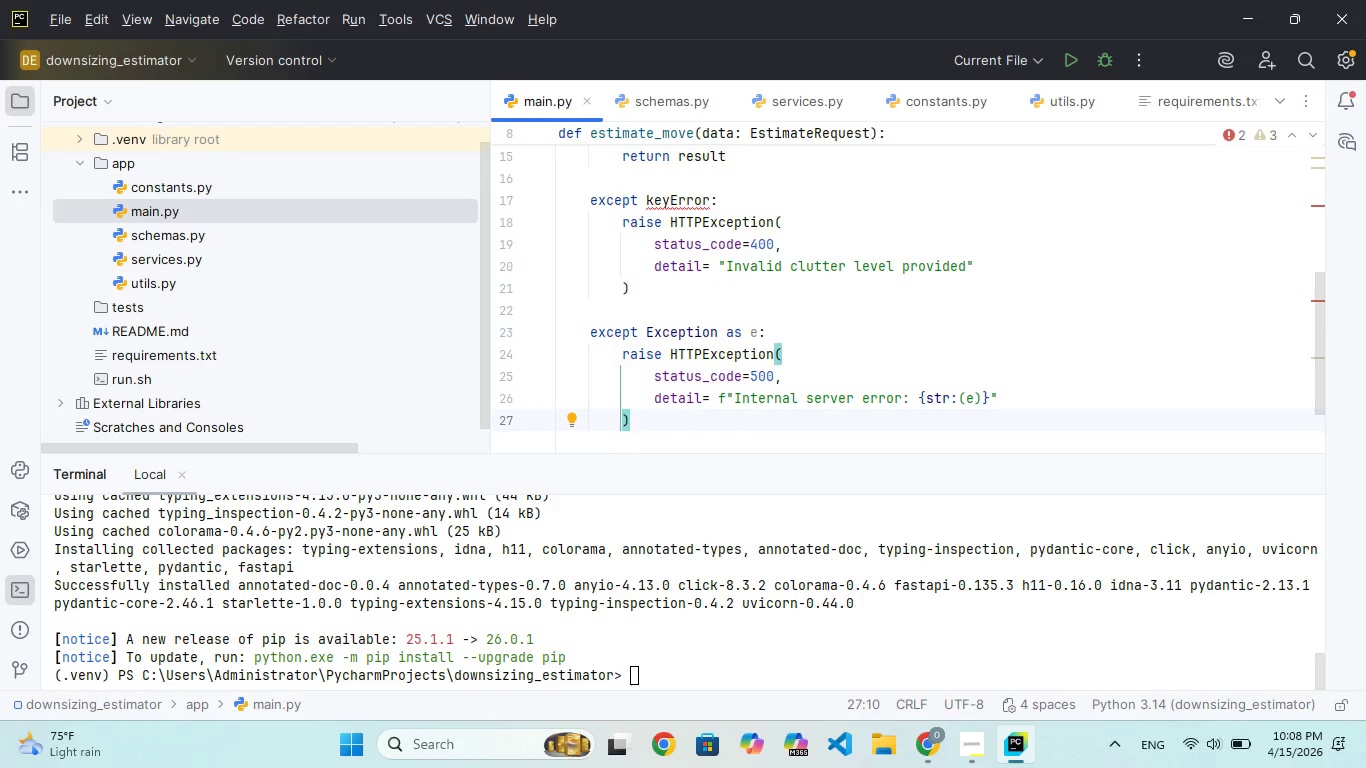 
key(ArrowDown)
 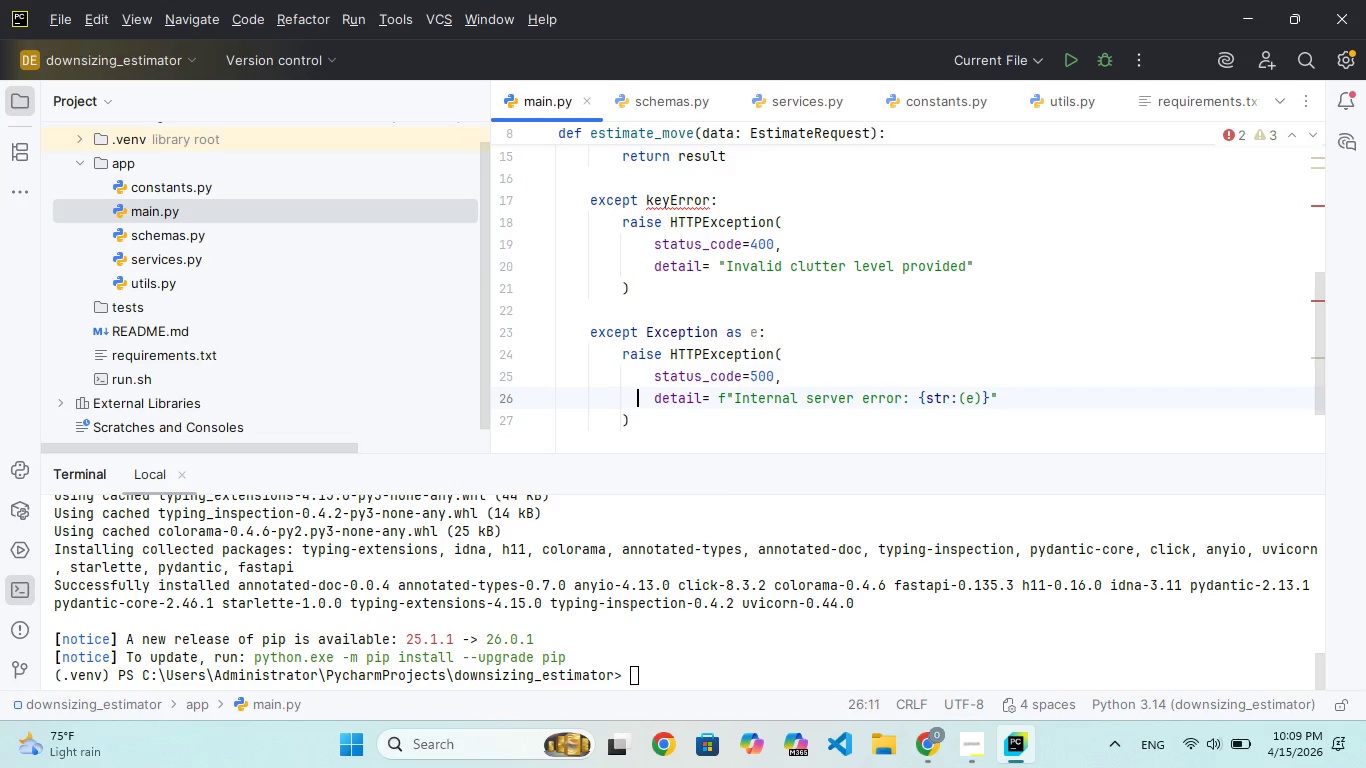 
hold_key(key=ArrowUp, duration=1.5)
 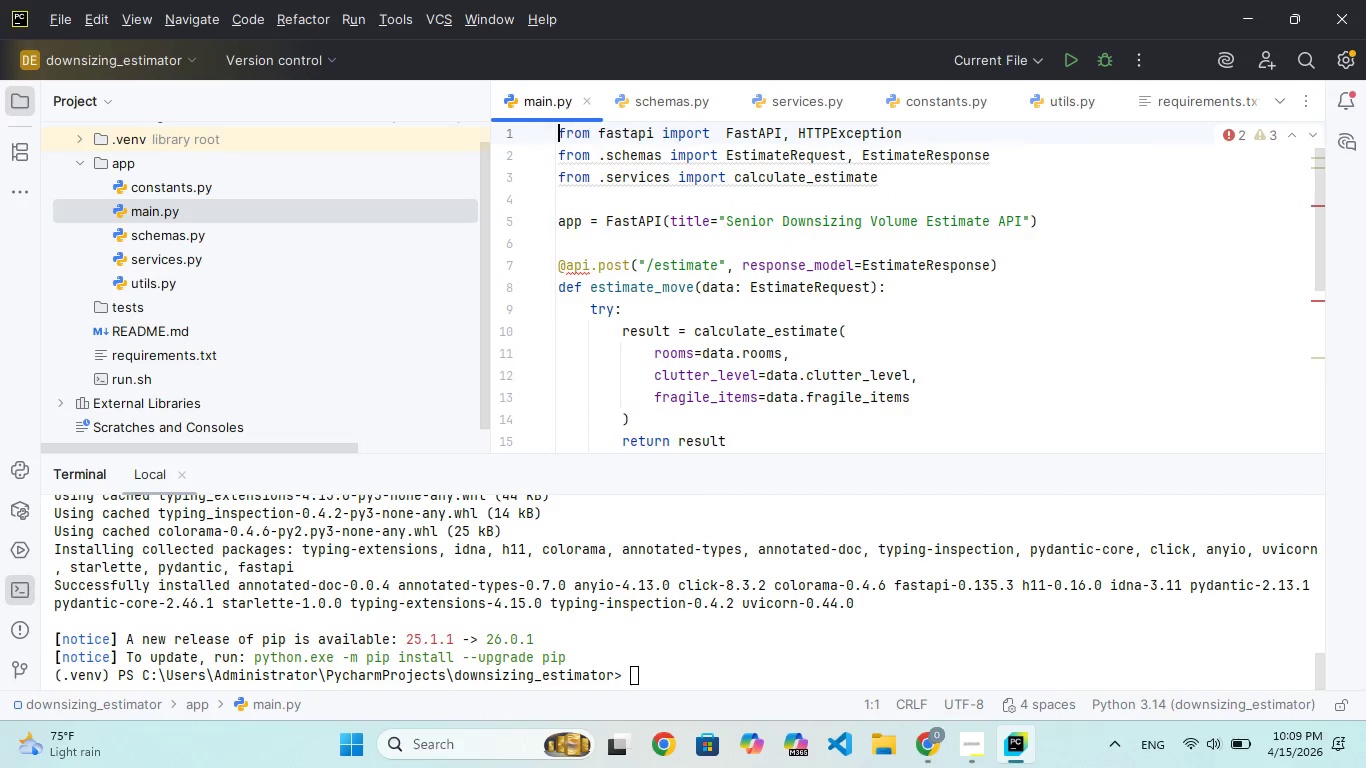 
hold_key(key=ArrowUp, duration=0.31)
 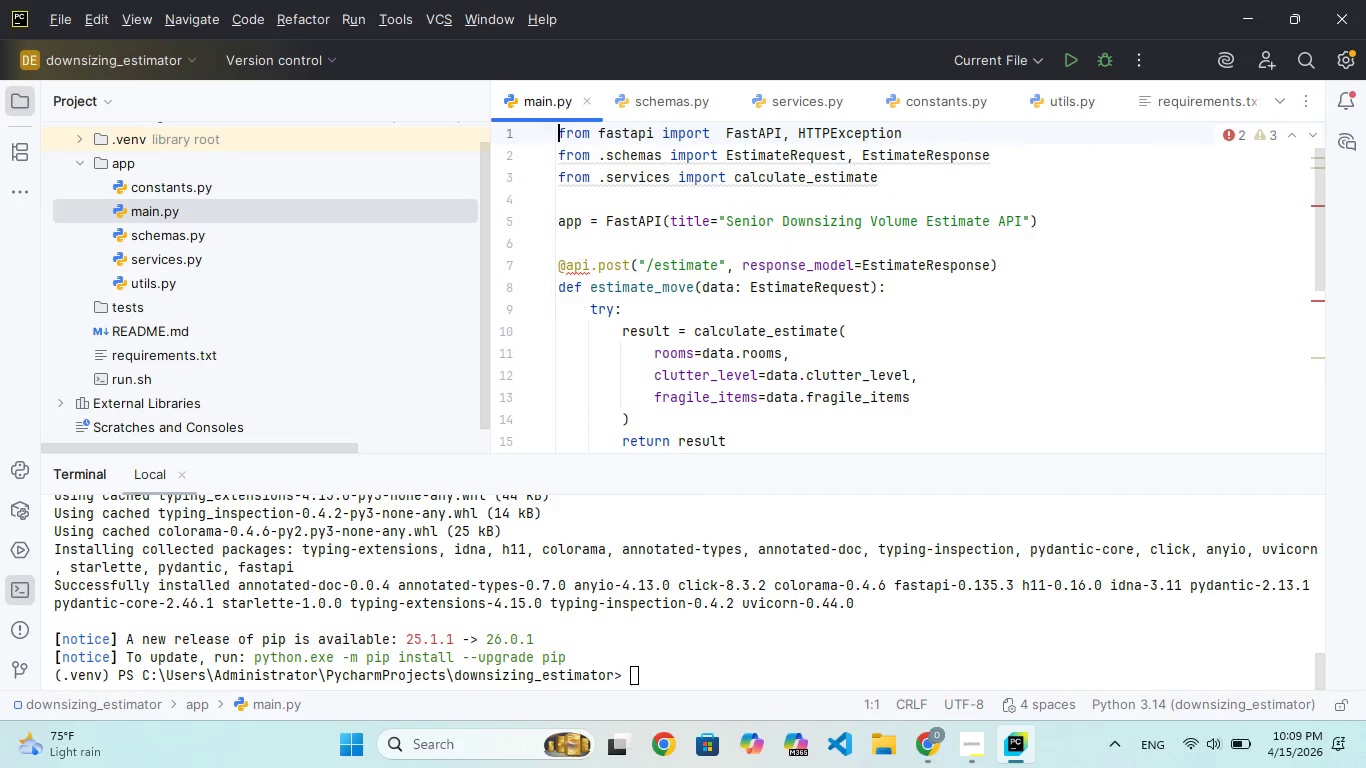 
hold_key(key=ArrowDown, duration=0.75)
 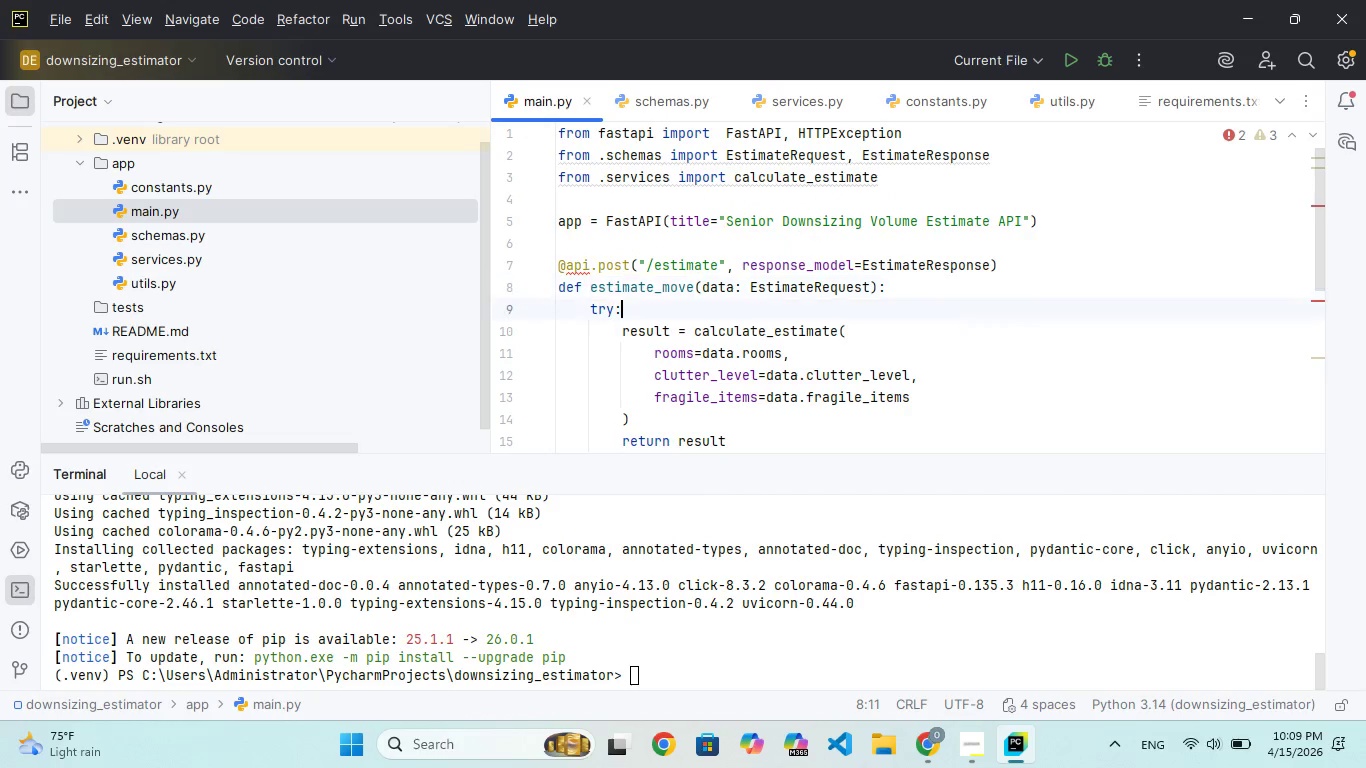 
key(ArrowDown)
 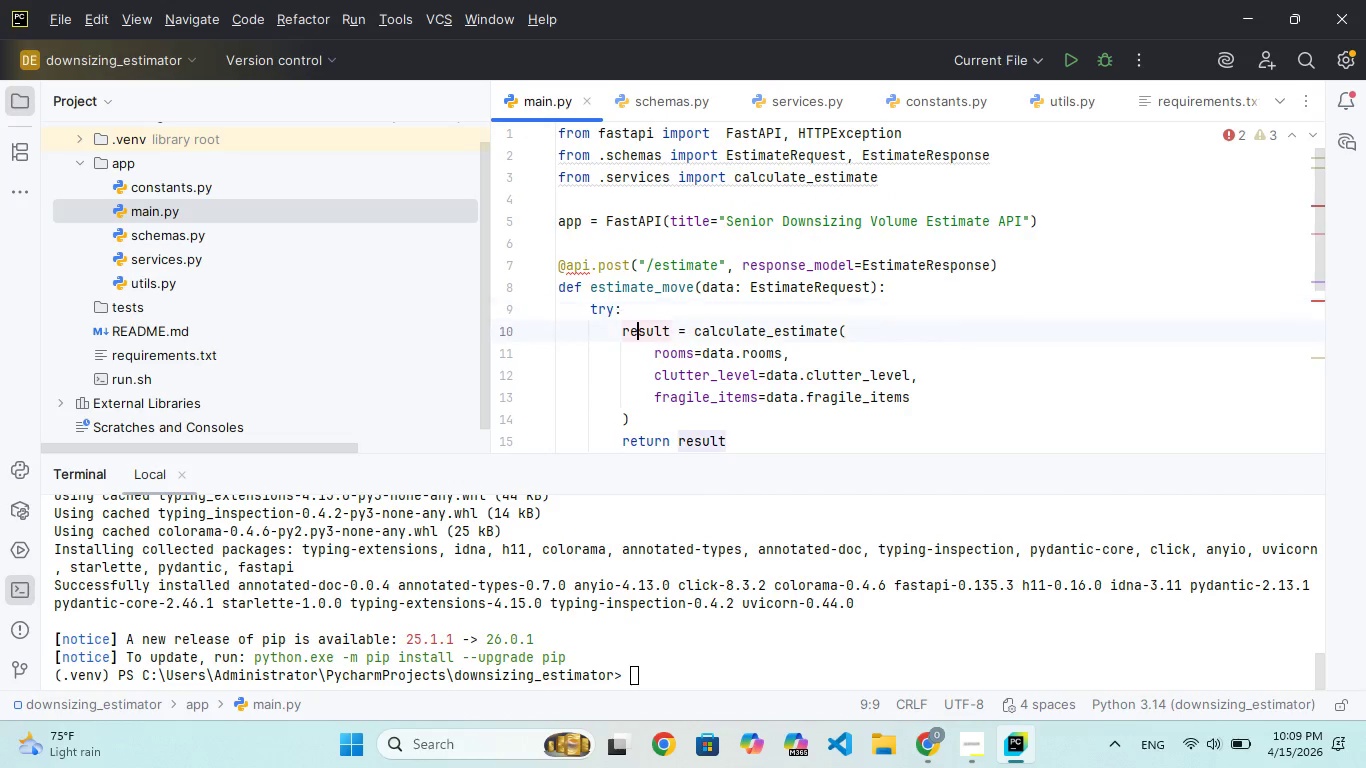 
key(ArrowDown)
 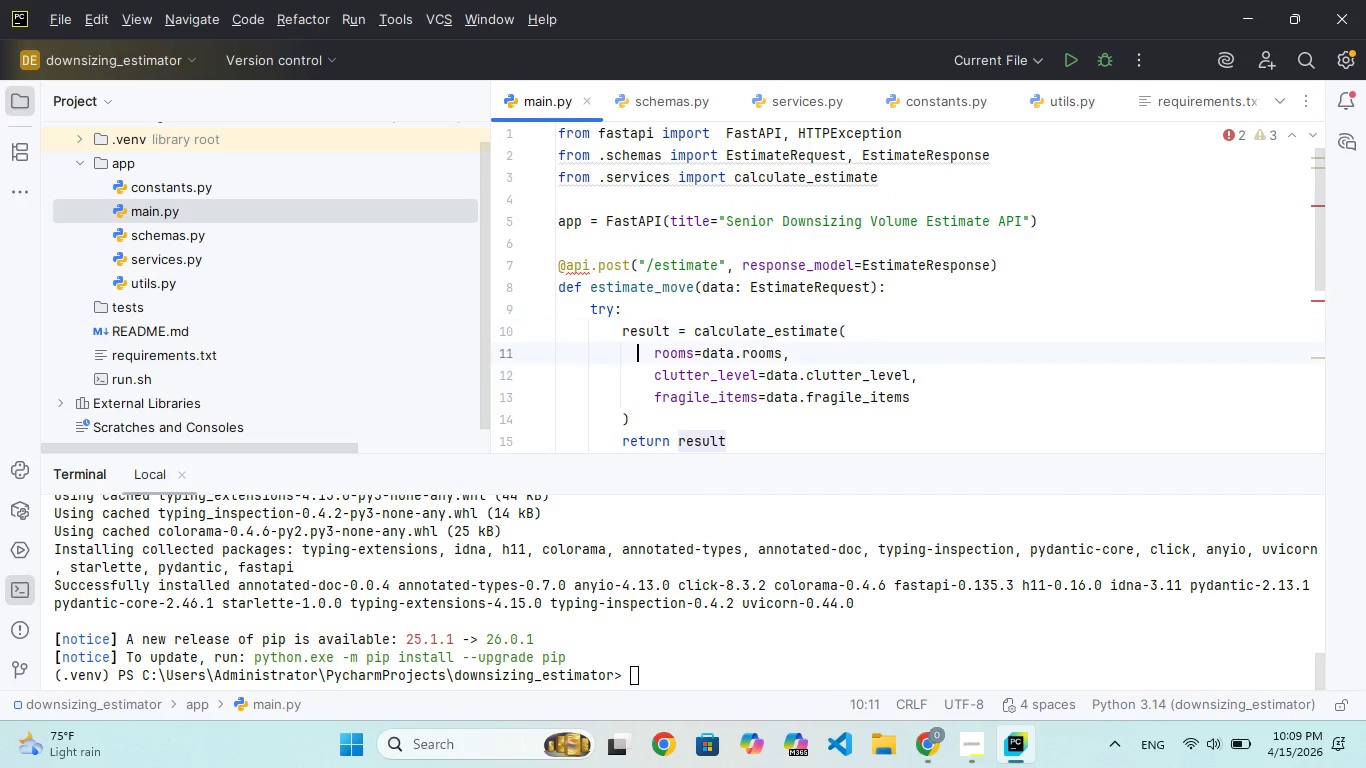 
key(ArrowDown)
 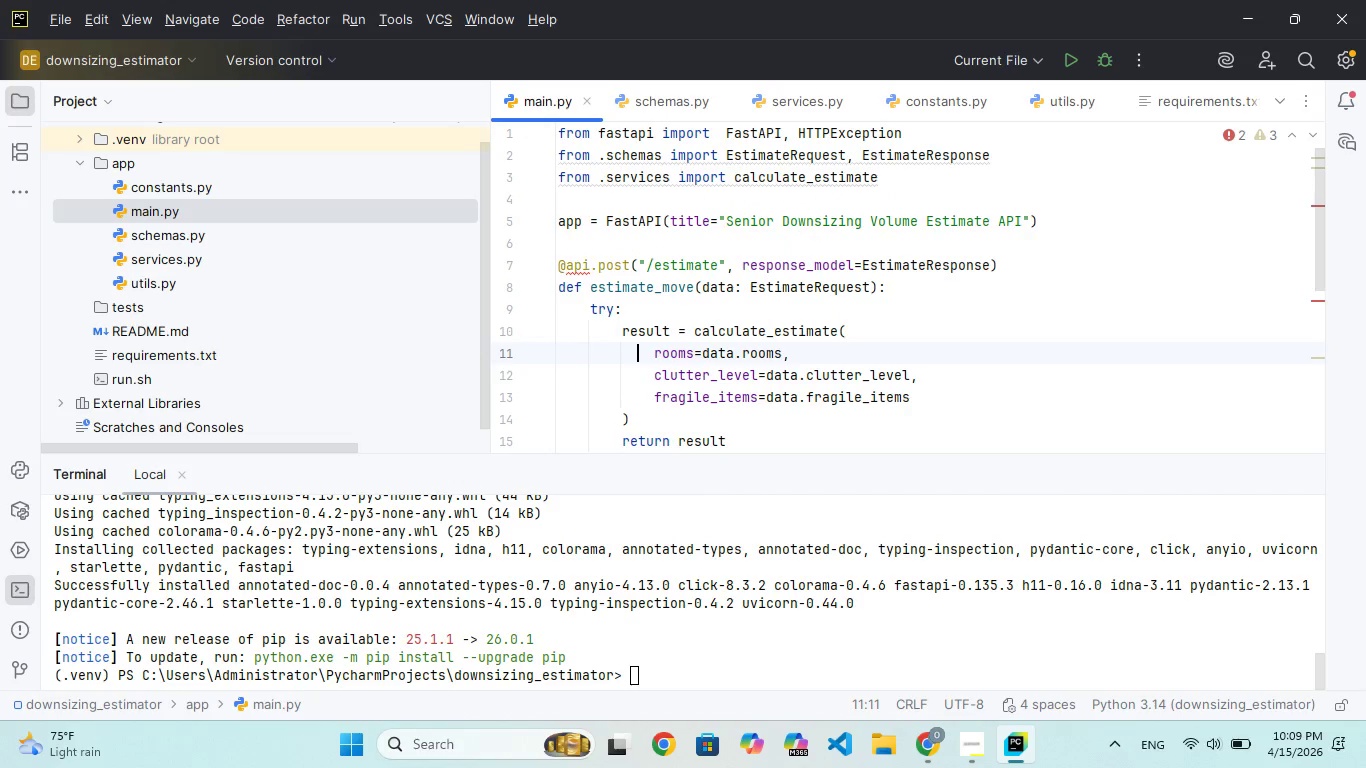 
key(ArrowDown)
 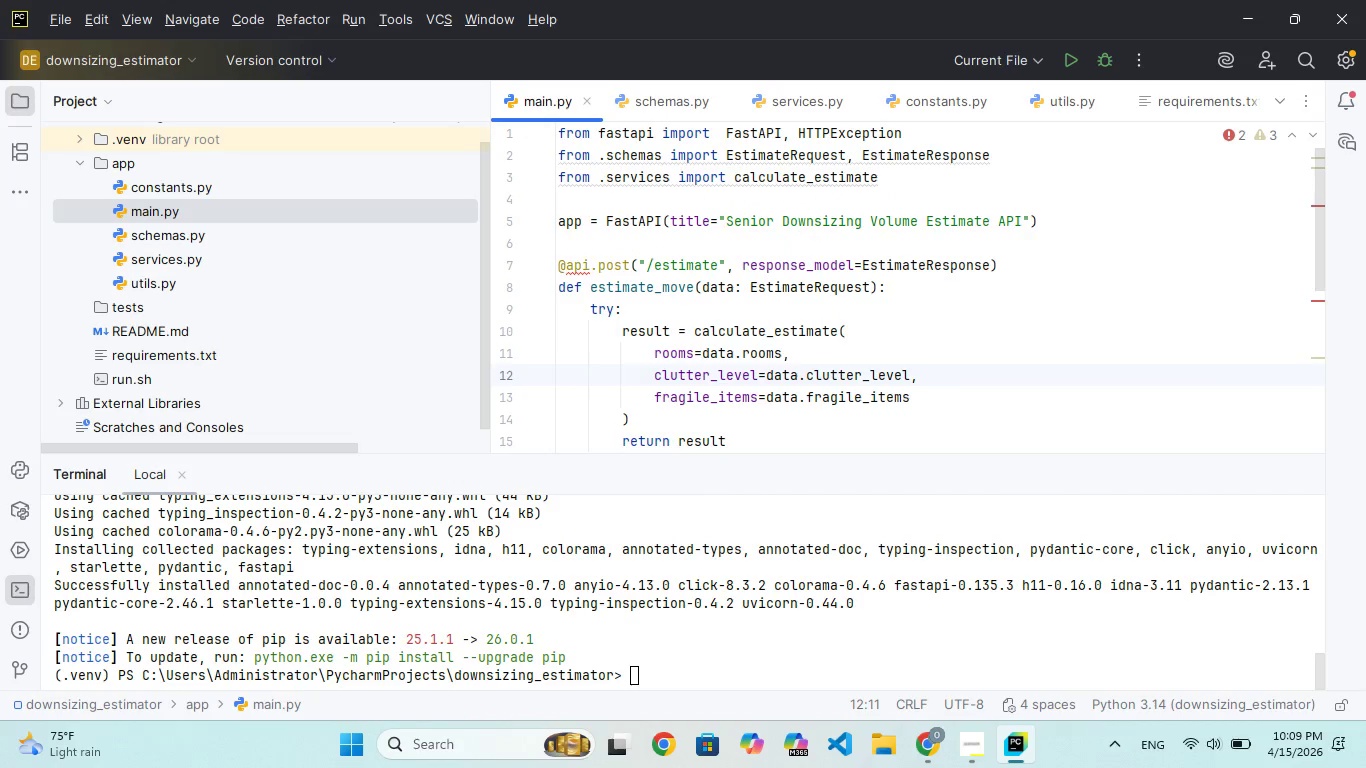 
key(ArrowRight)
 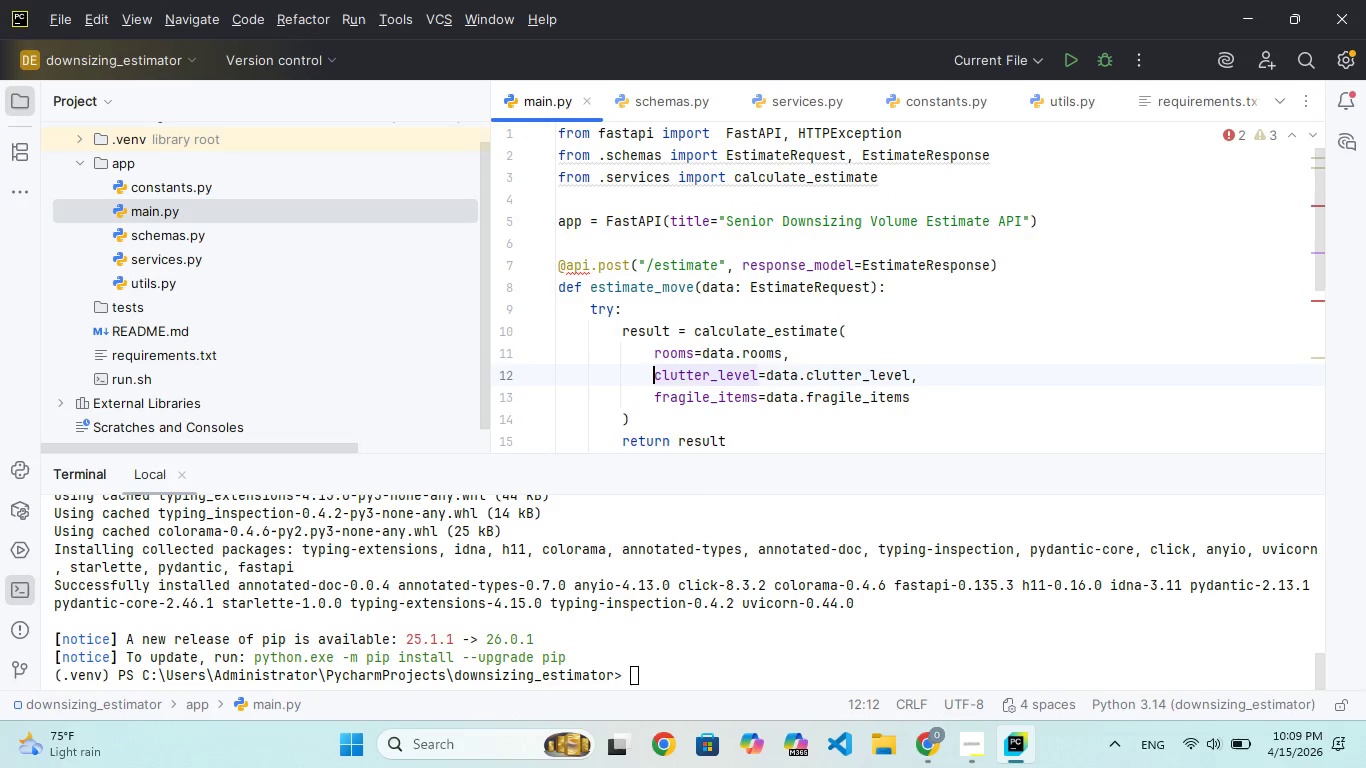 
key(ArrowRight)
 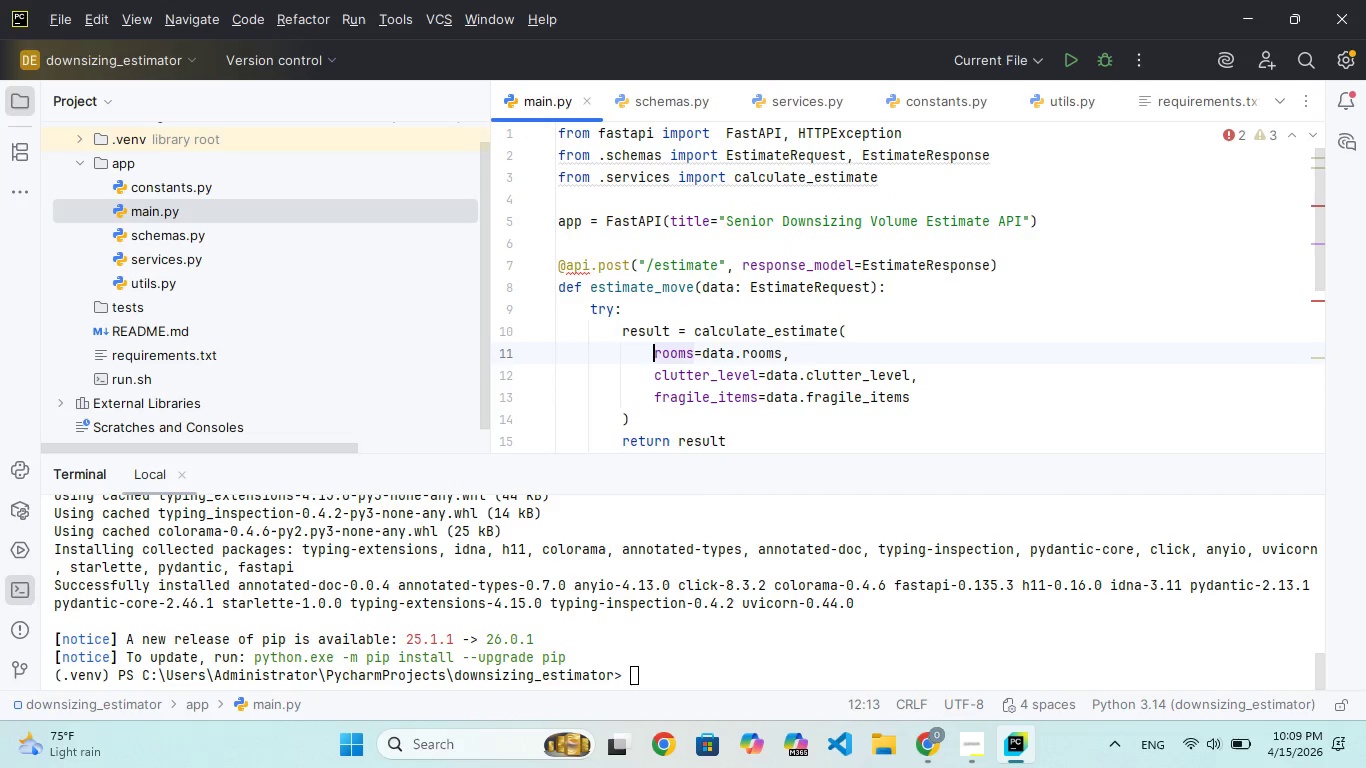 
key(ArrowUp)
 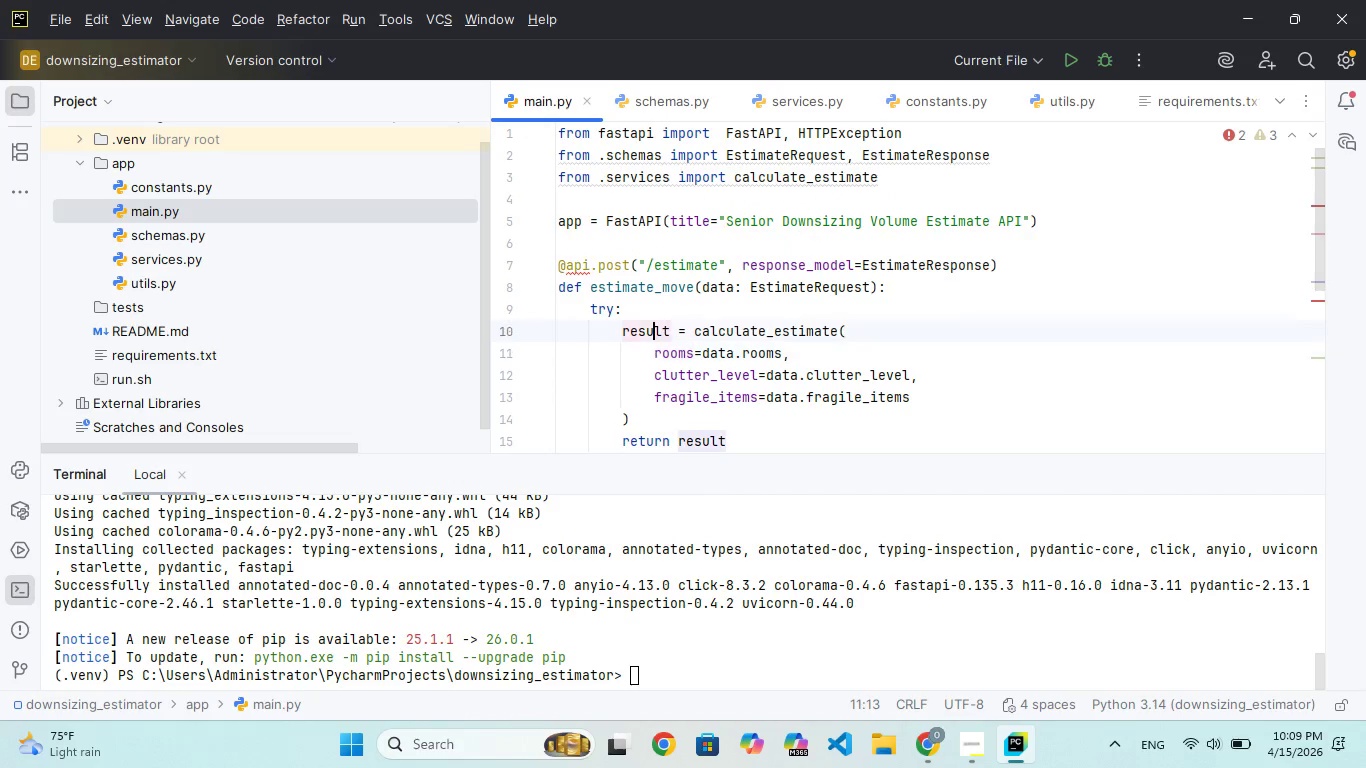 
key(ArrowUp)
 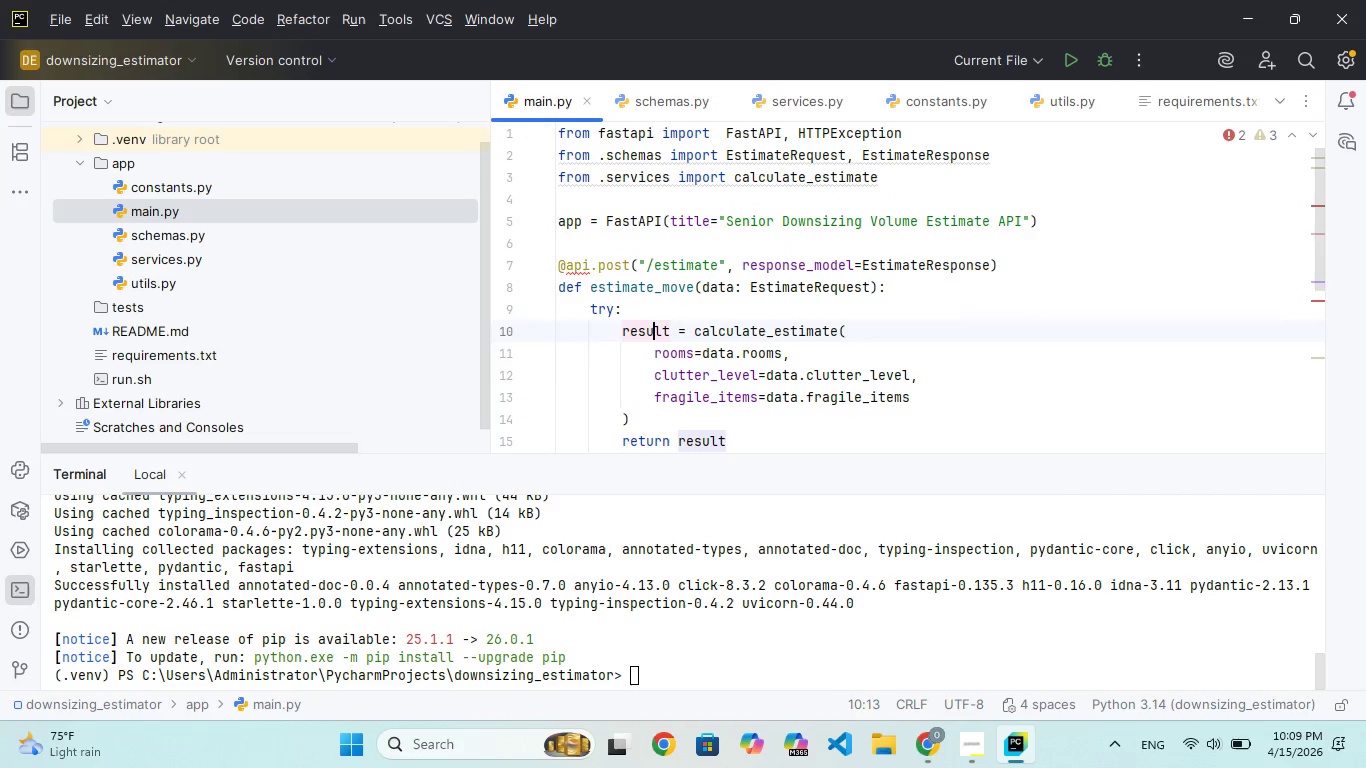 
key(ArrowDown)
 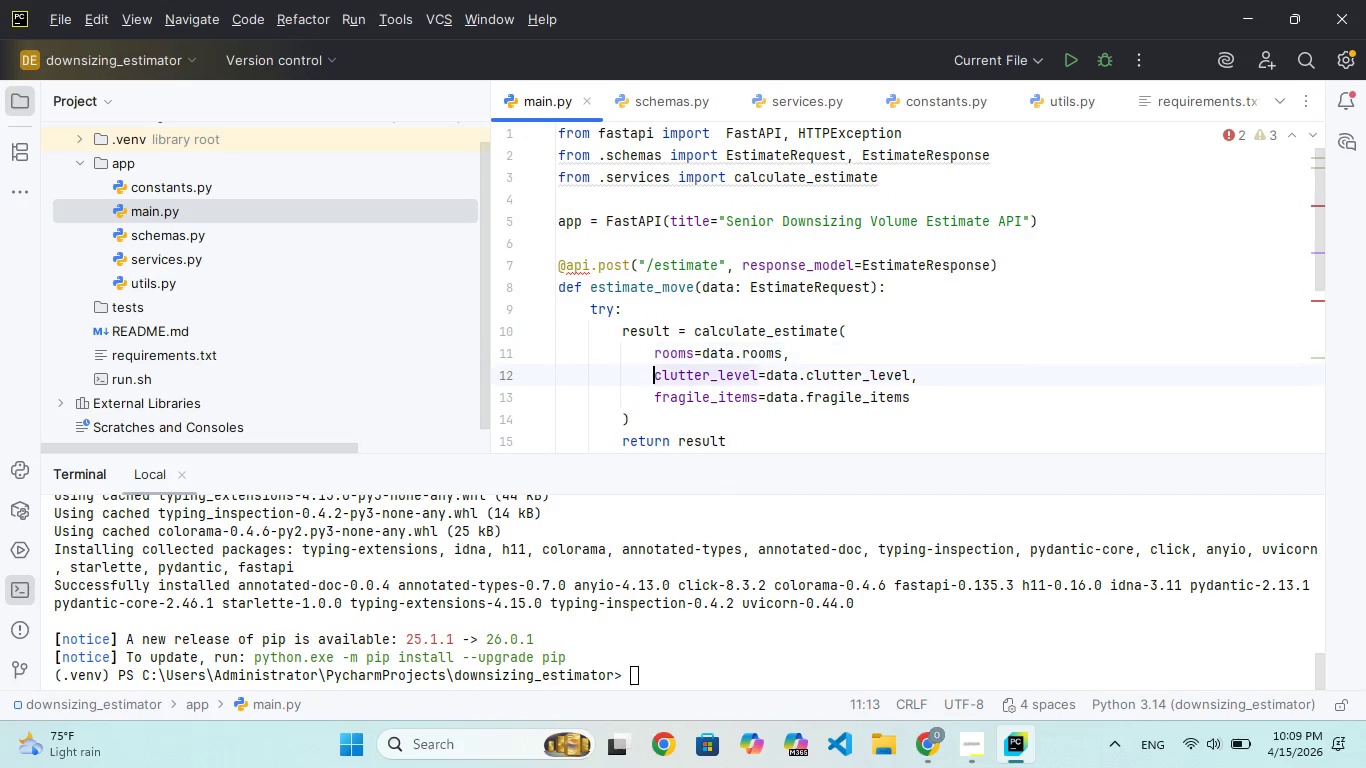 
key(ArrowDown)
 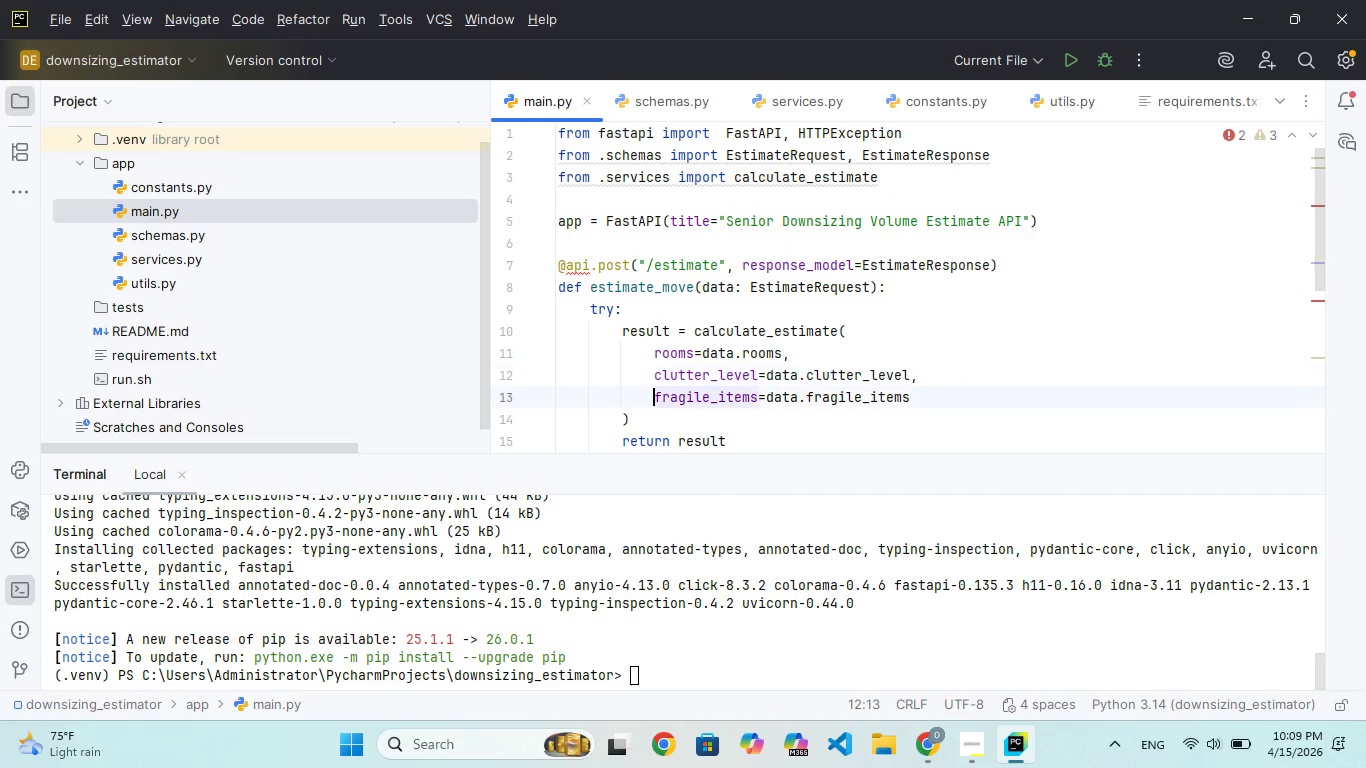 
key(ArrowDown)
 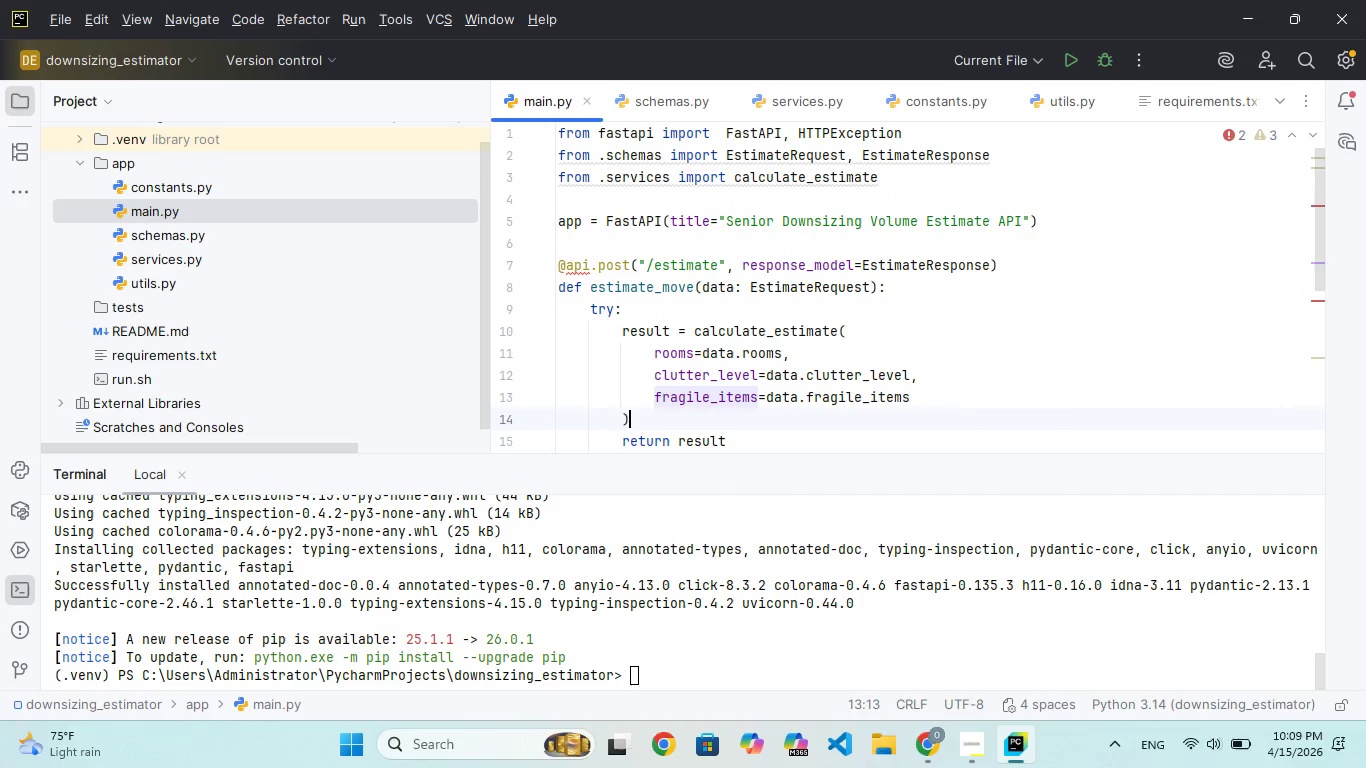 
key(ArrowDown)
 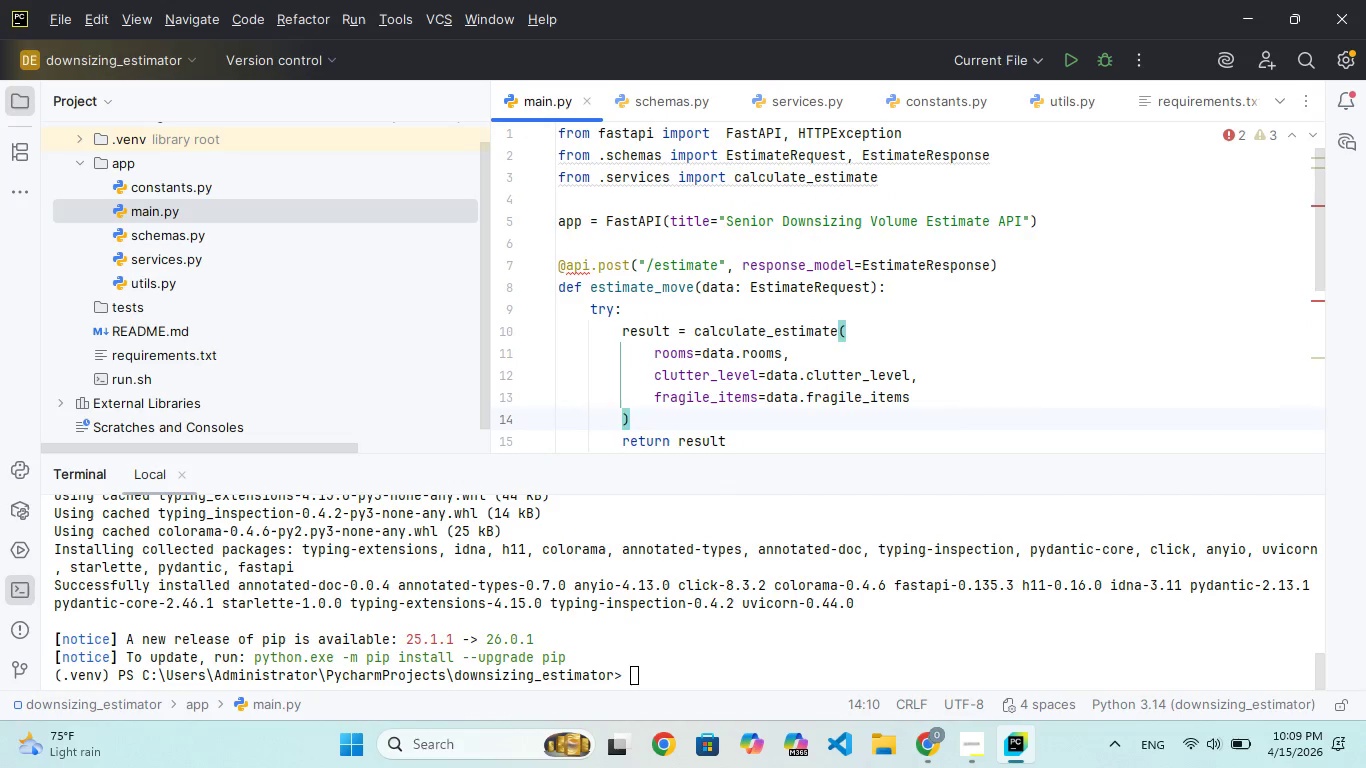 
key(ArrowUp)
 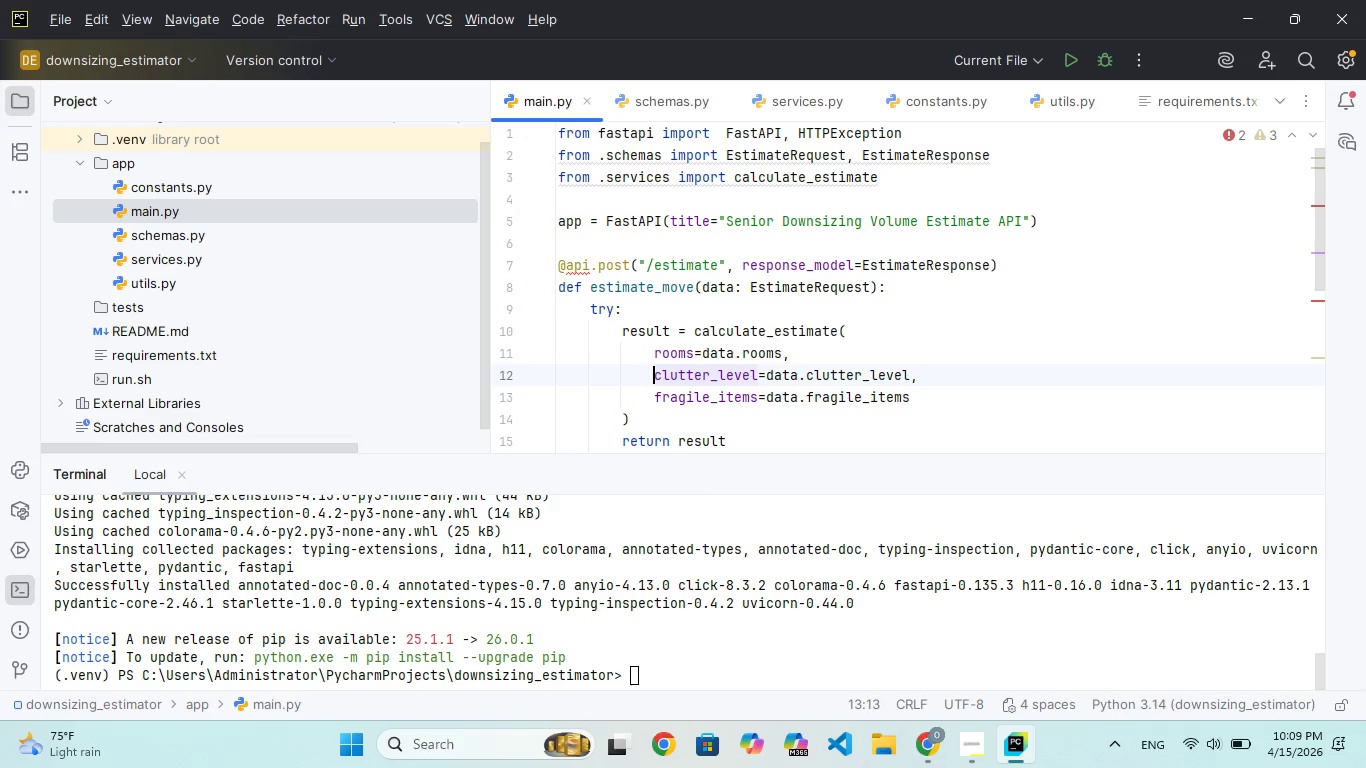 
key(ArrowUp)
 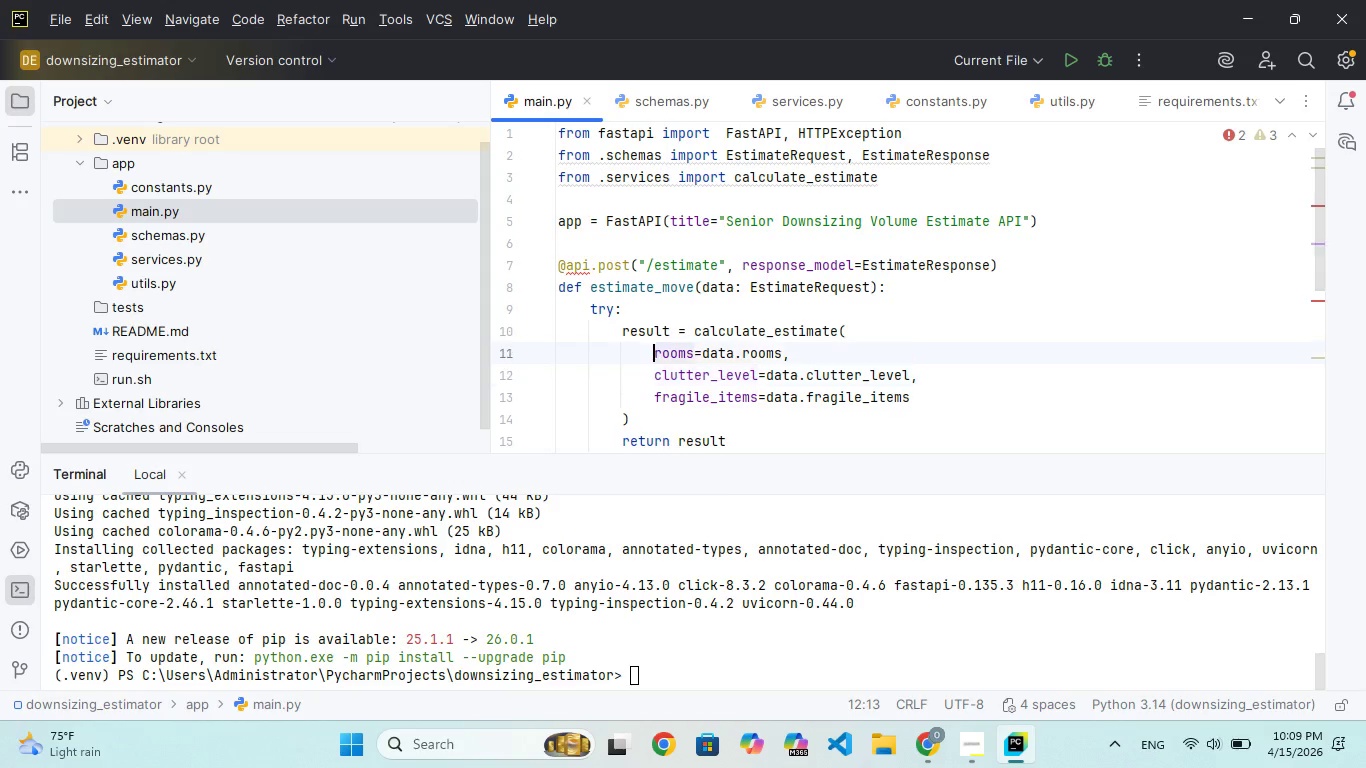 
key(ArrowUp)
 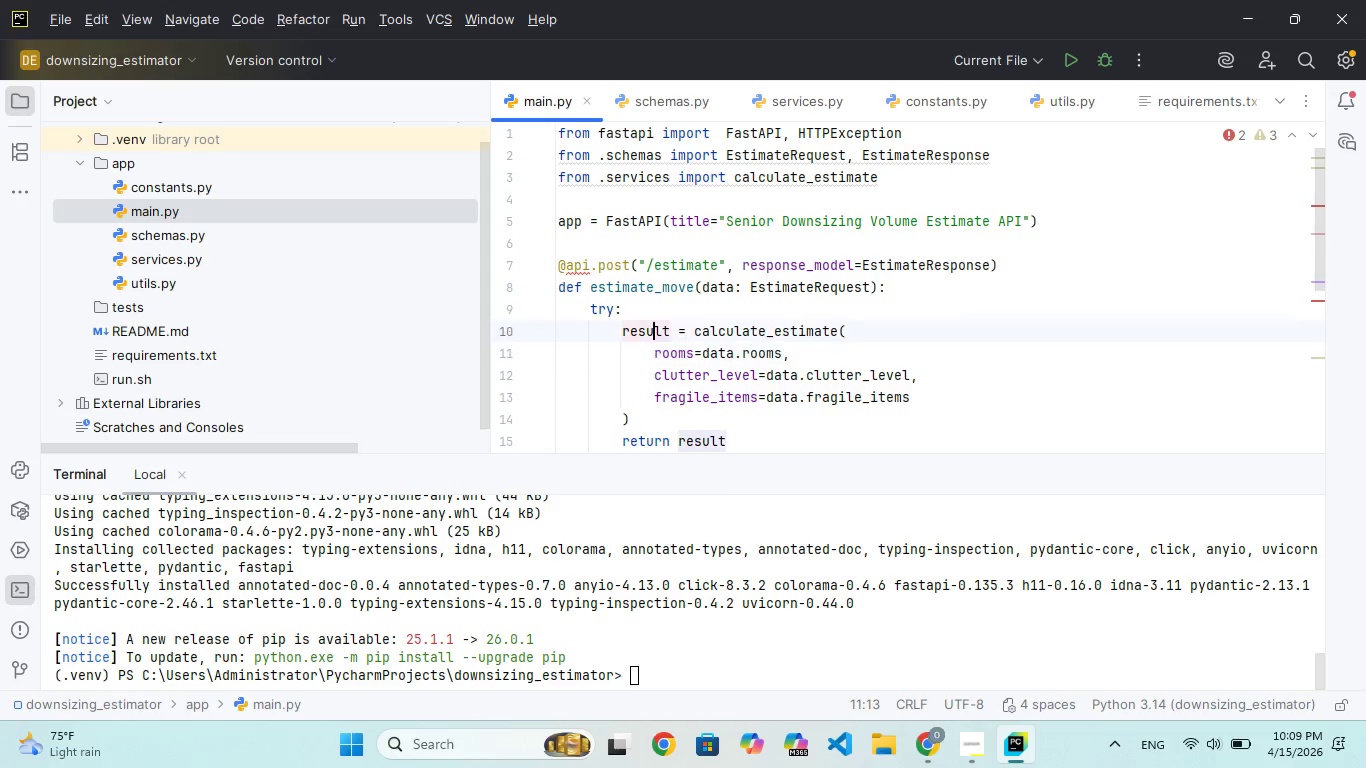 
key(ArrowUp)
 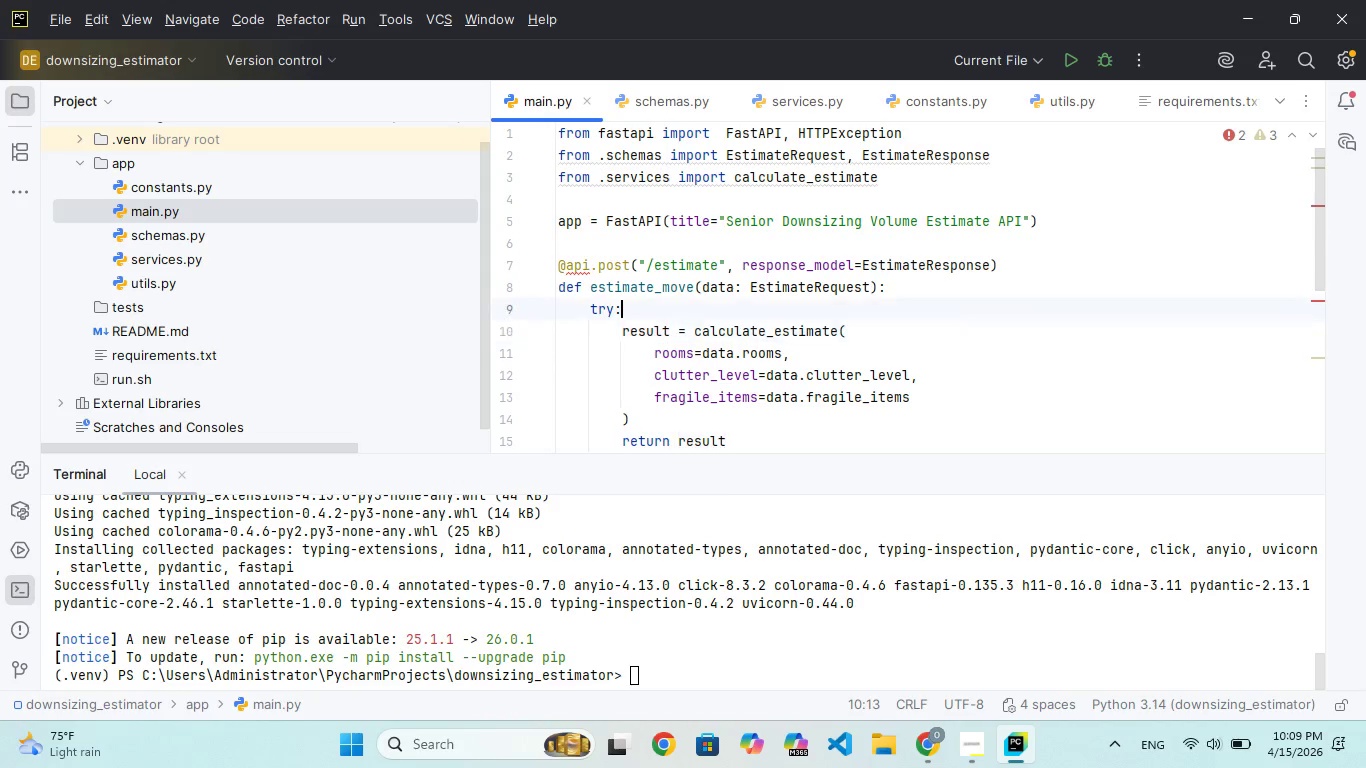 
key(ArrowUp)
 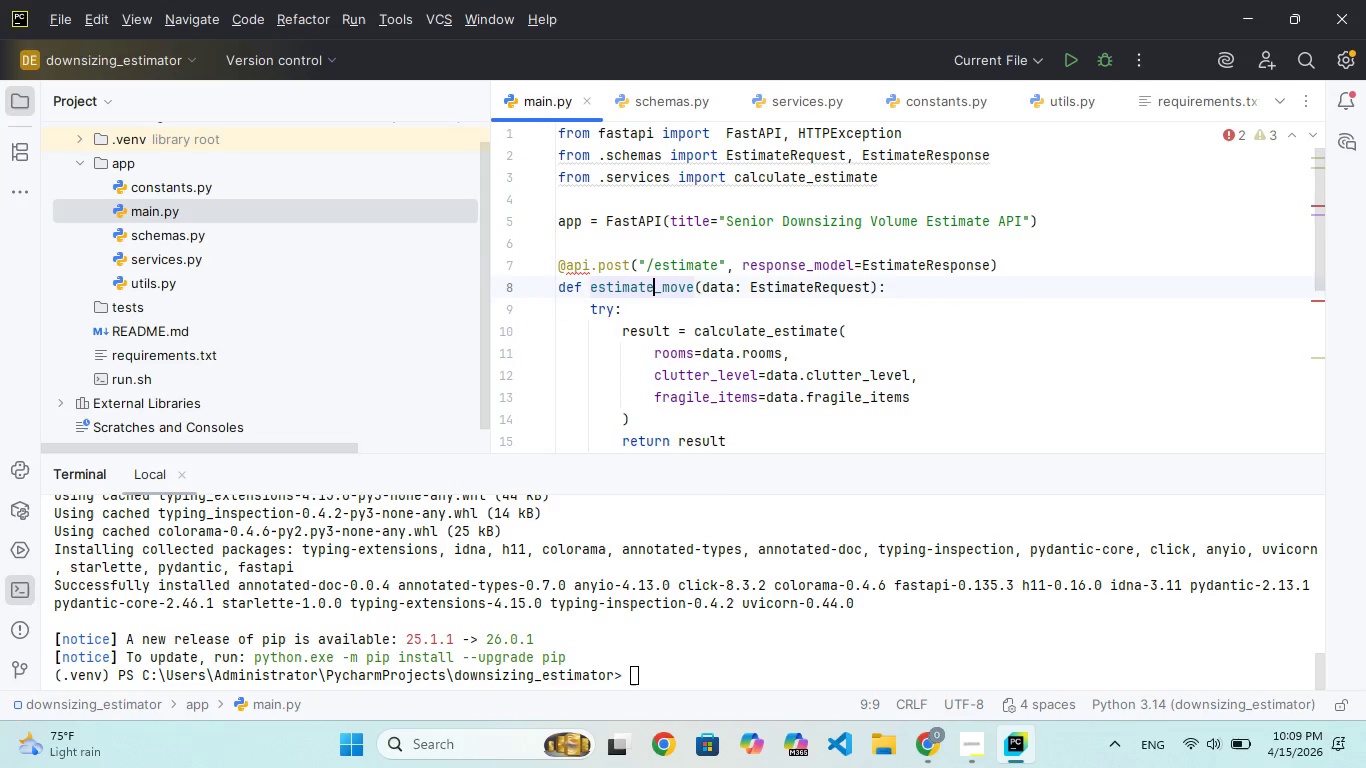 
key(ArrowUp)
 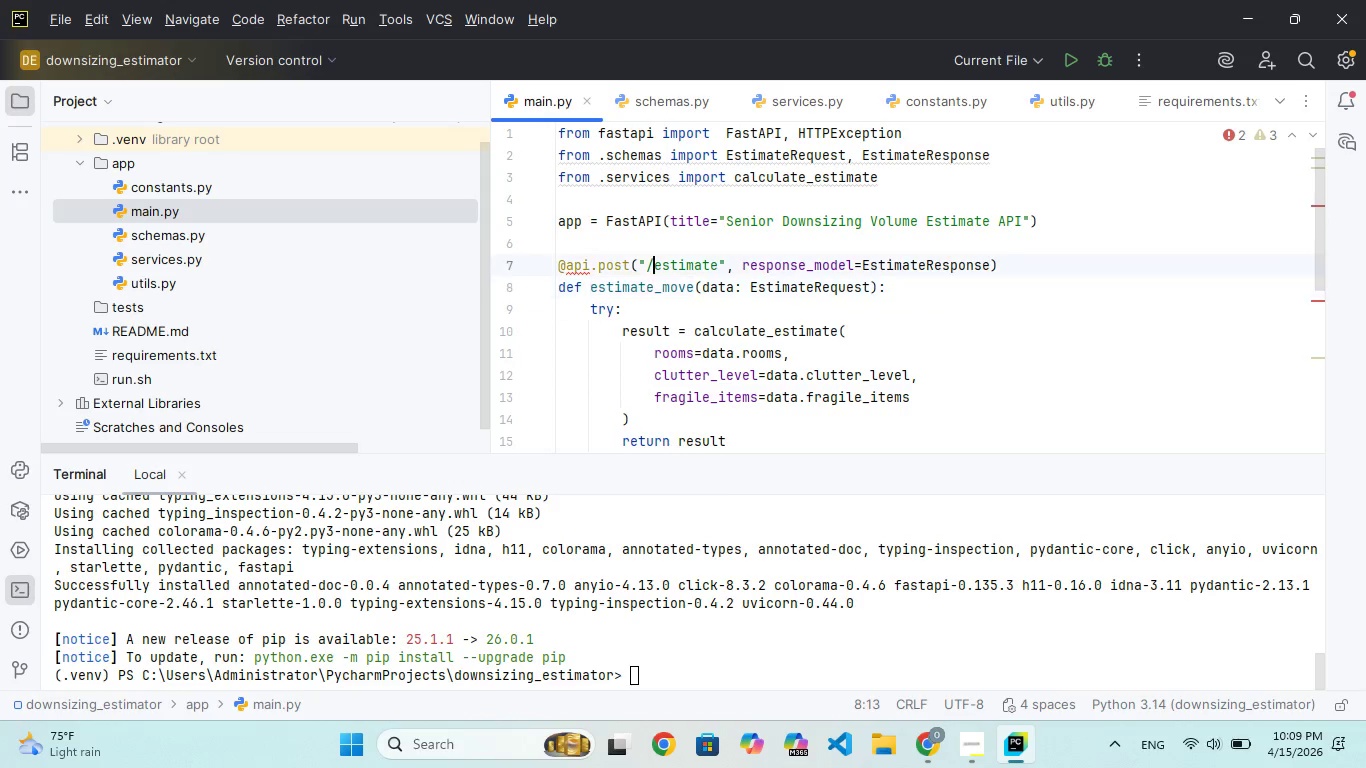 
key(ArrowUp)
 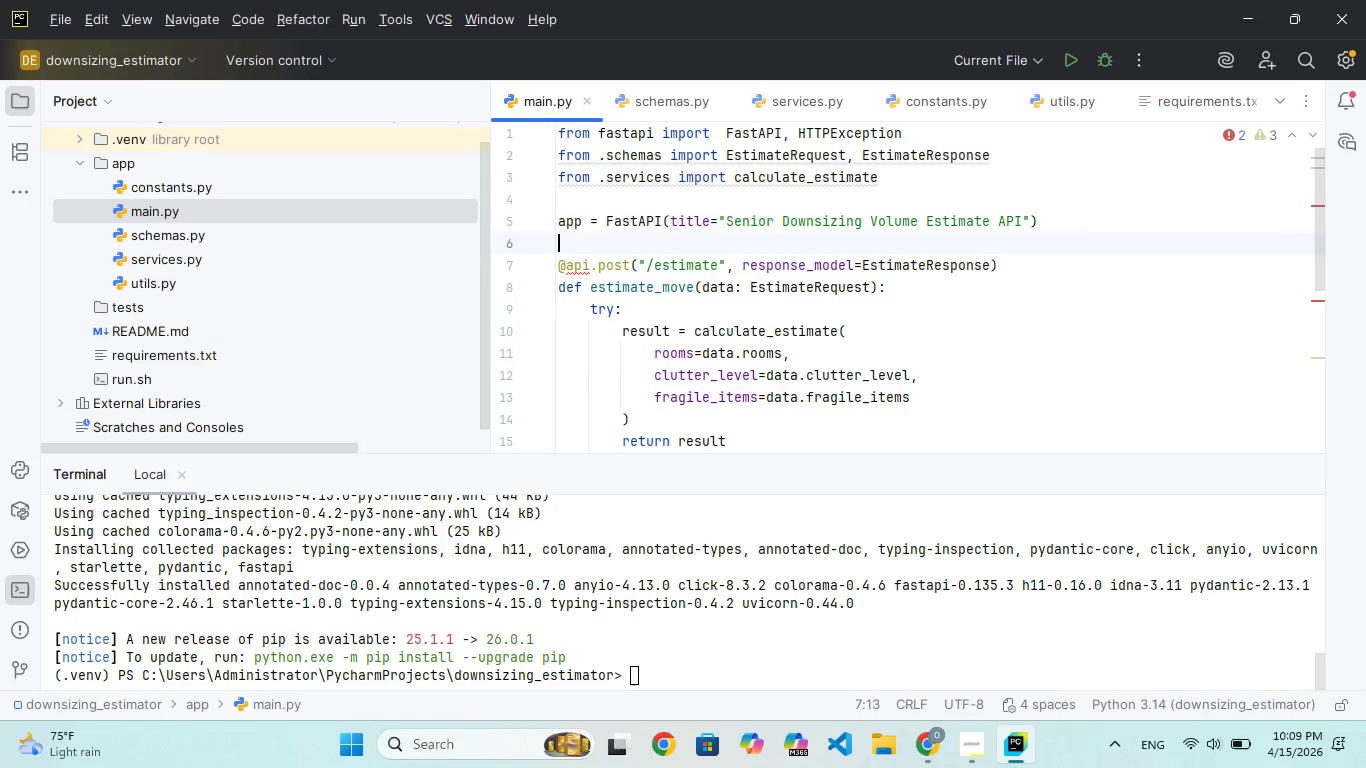 
key(ArrowUp)
 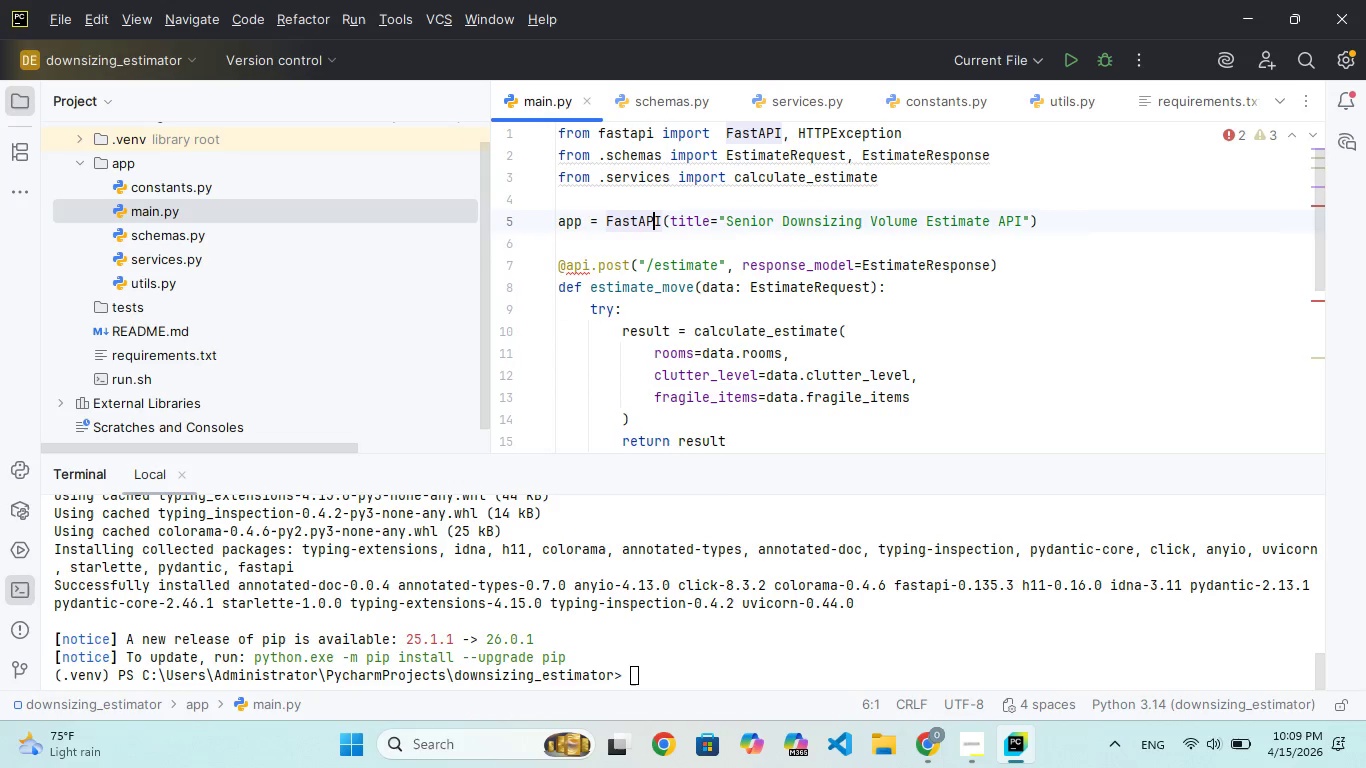 
key(ArrowUp)
 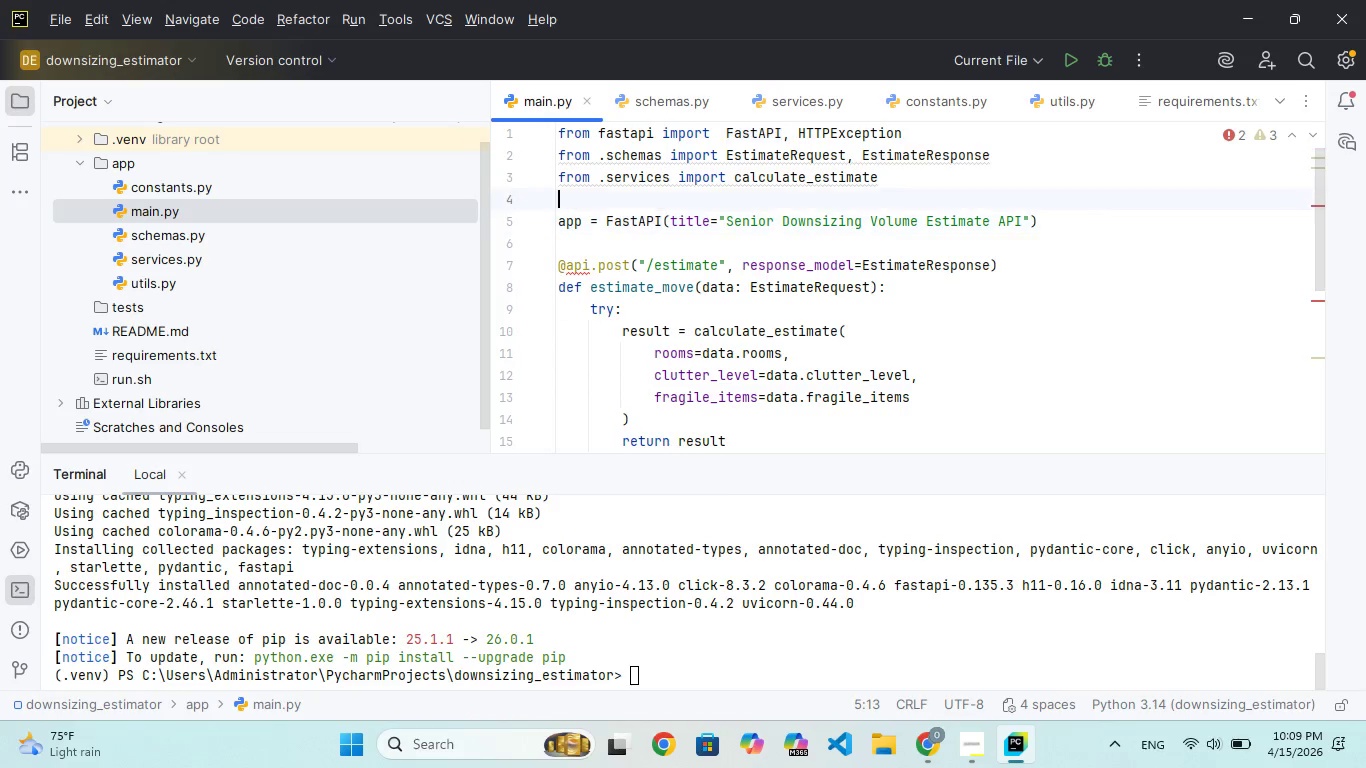 
key(ArrowUp)
 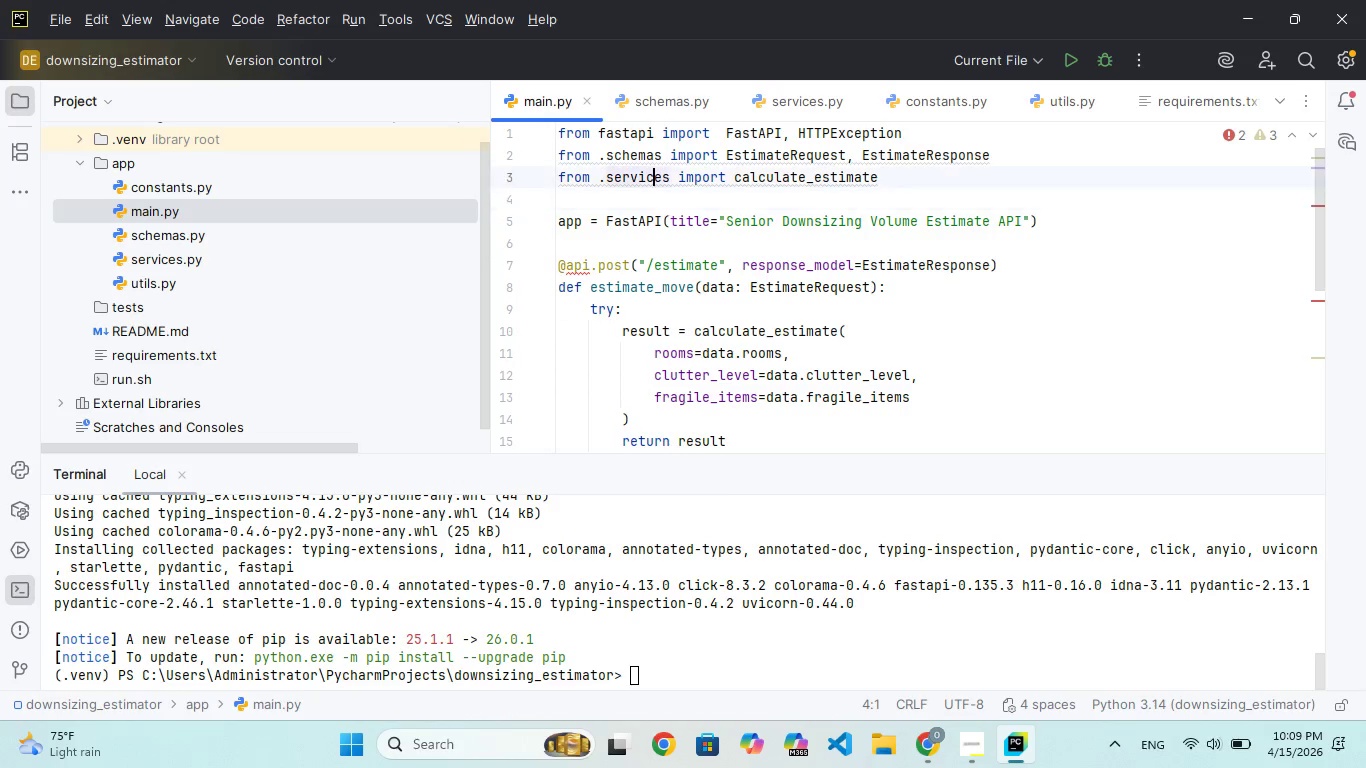 
key(ArrowUp)
 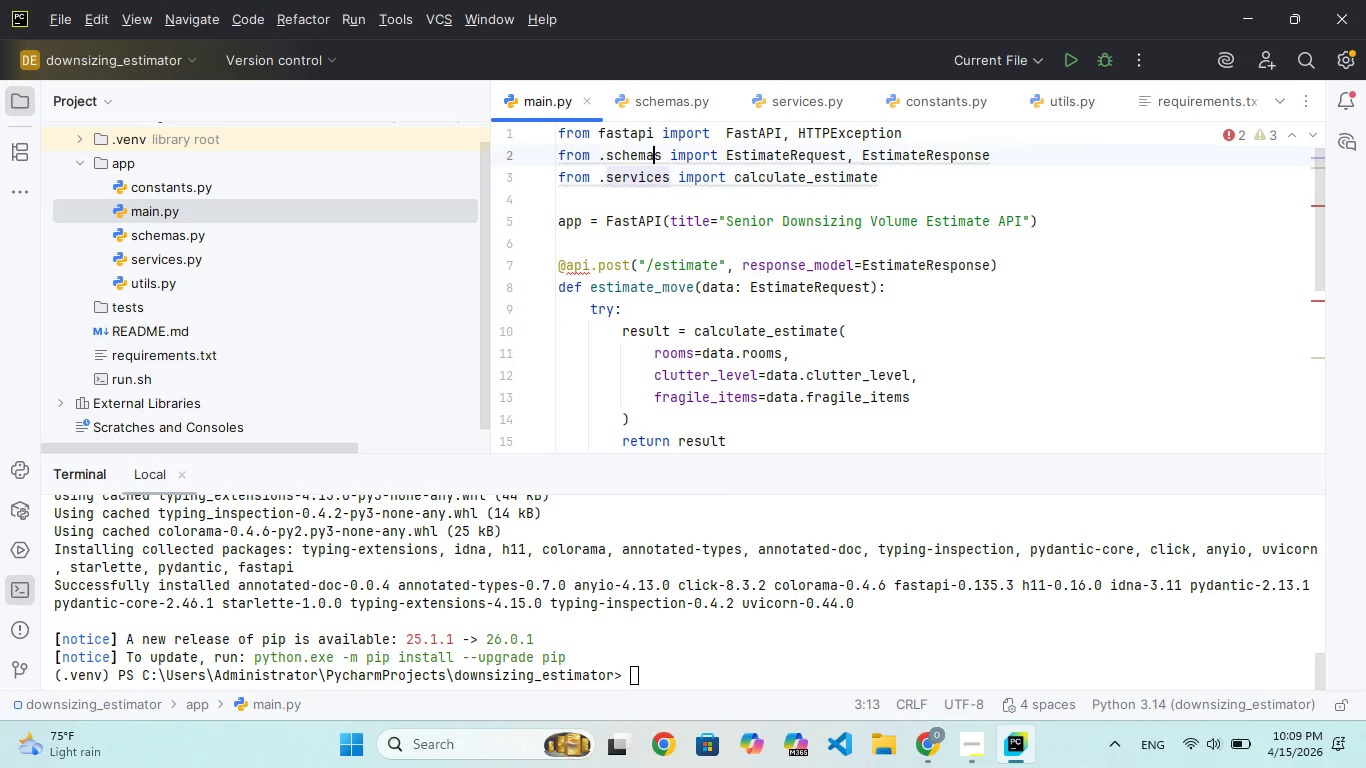 
key(ArrowUp)
 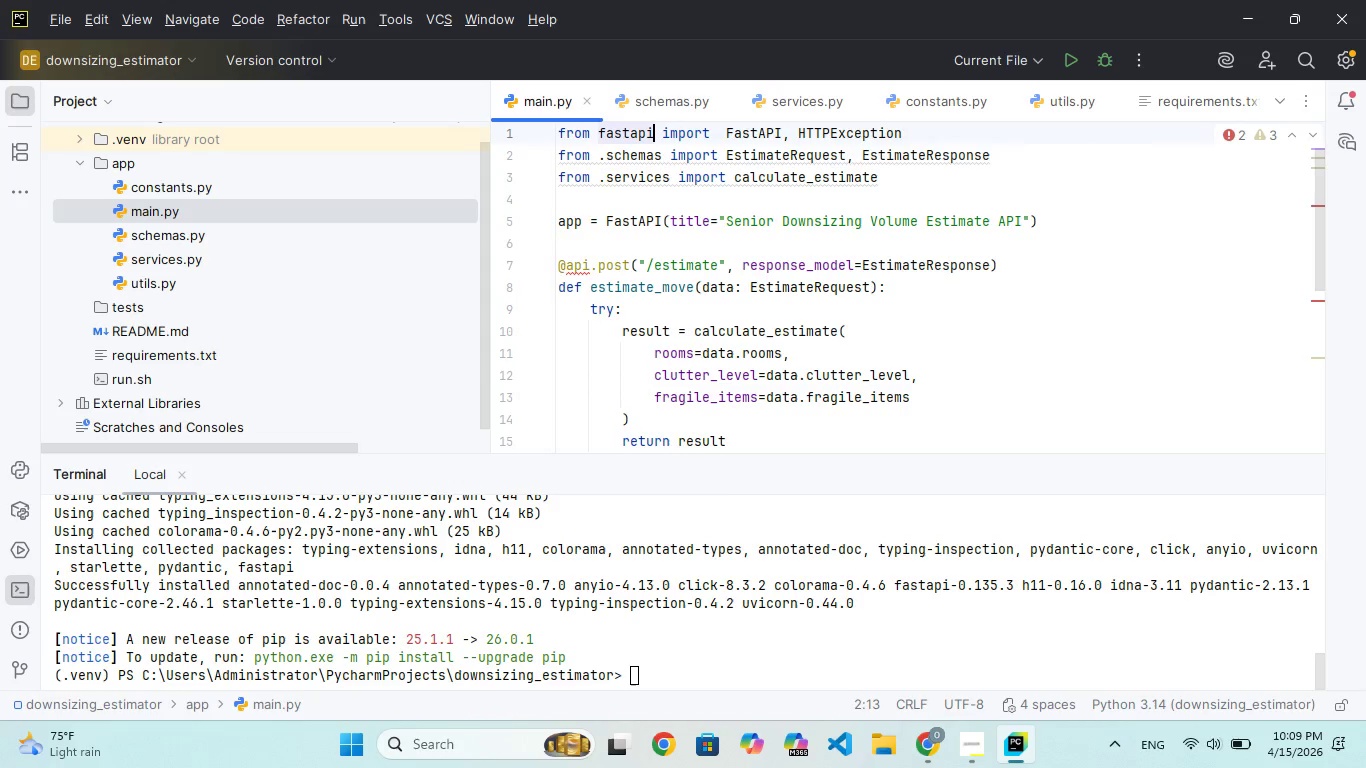 
key(ArrowUp)
 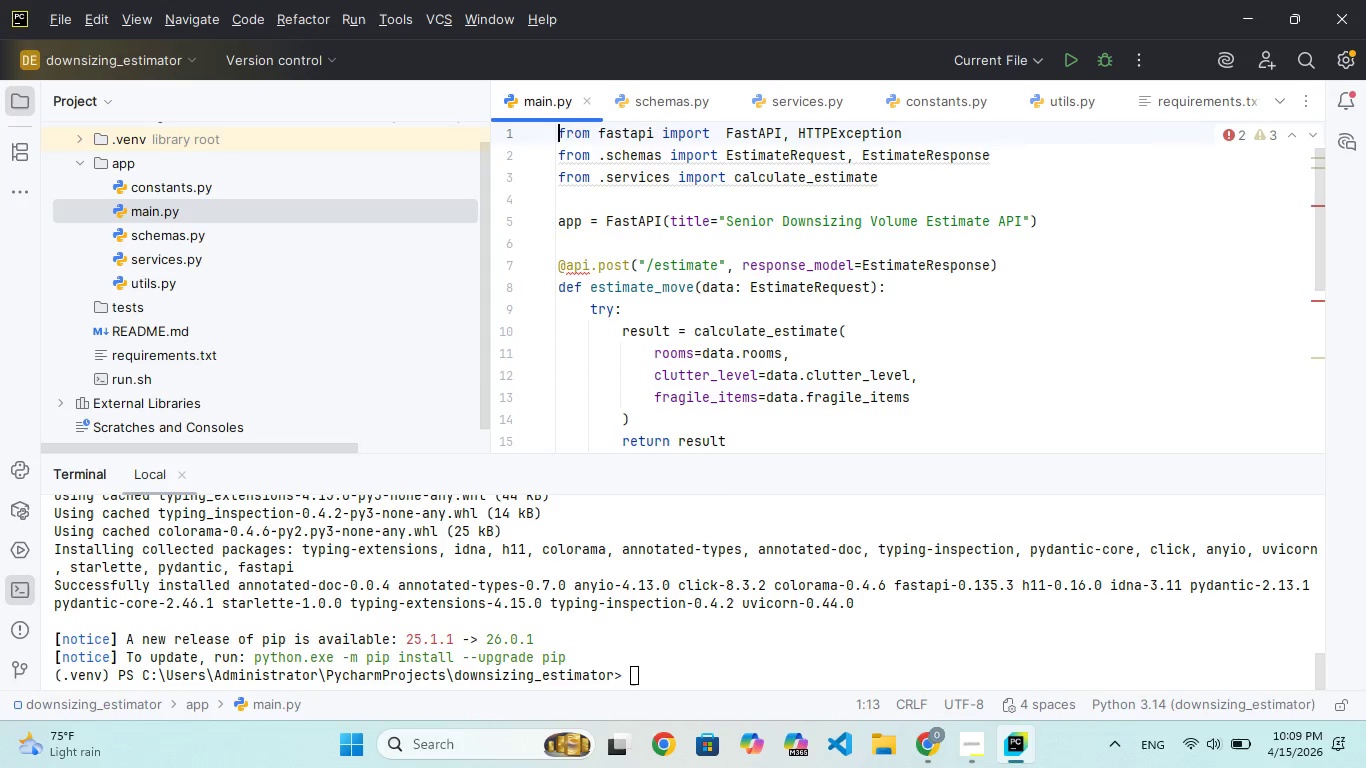 
key(ArrowUp)
 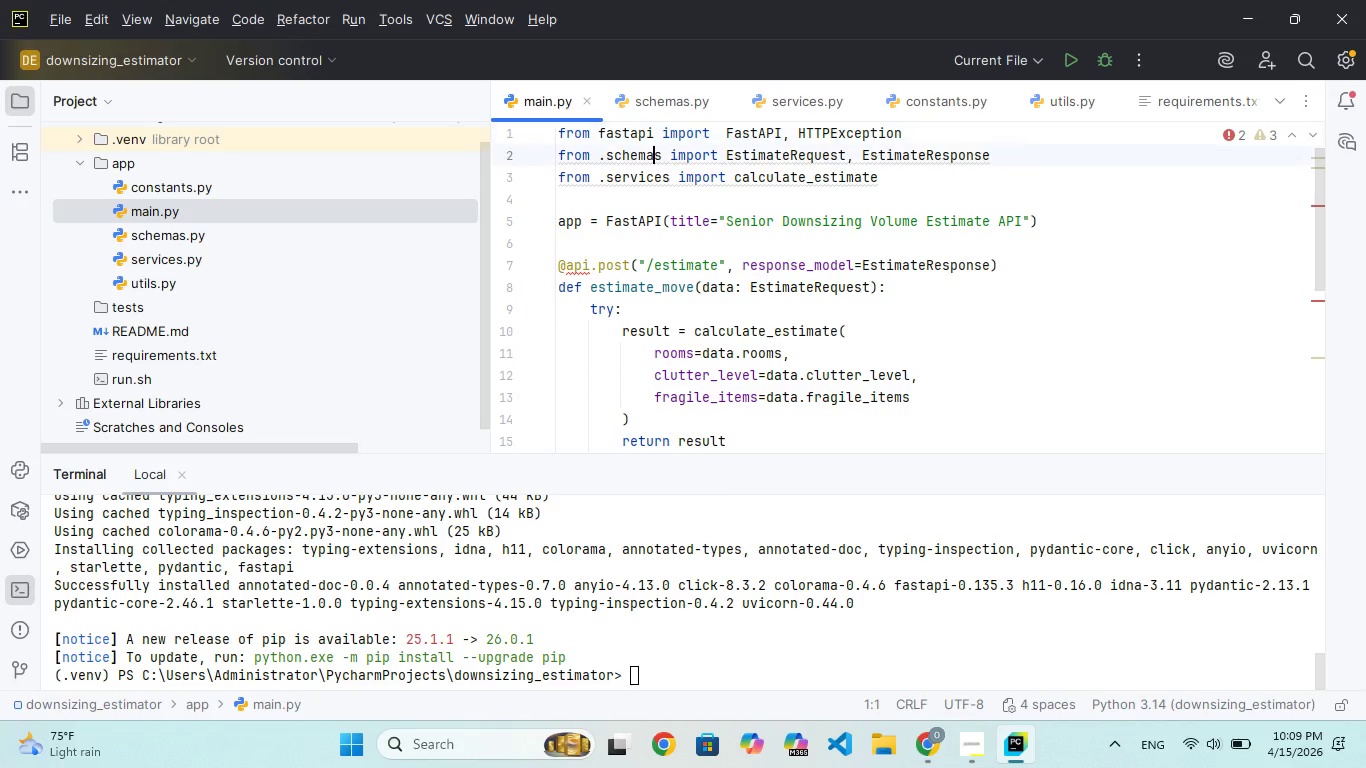 
key(ArrowDown)
 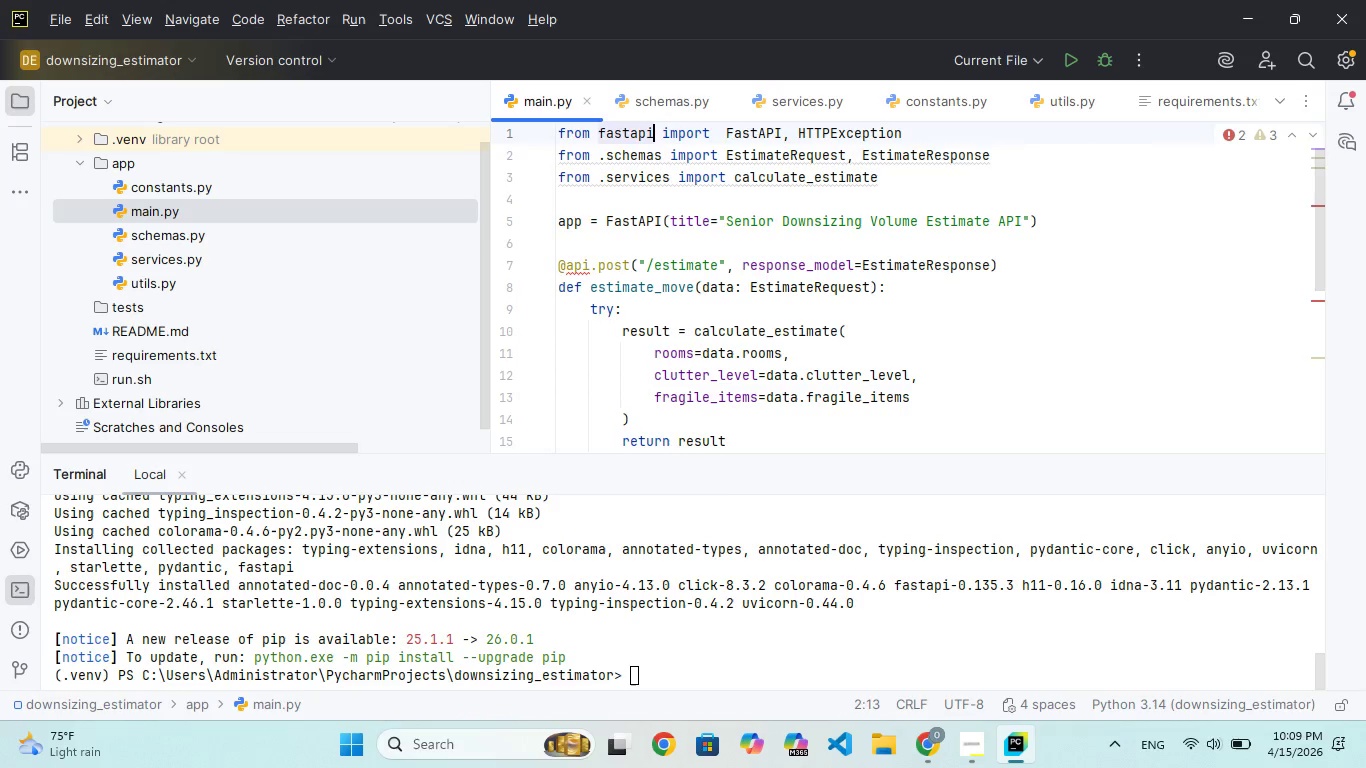 
key(ArrowUp)
 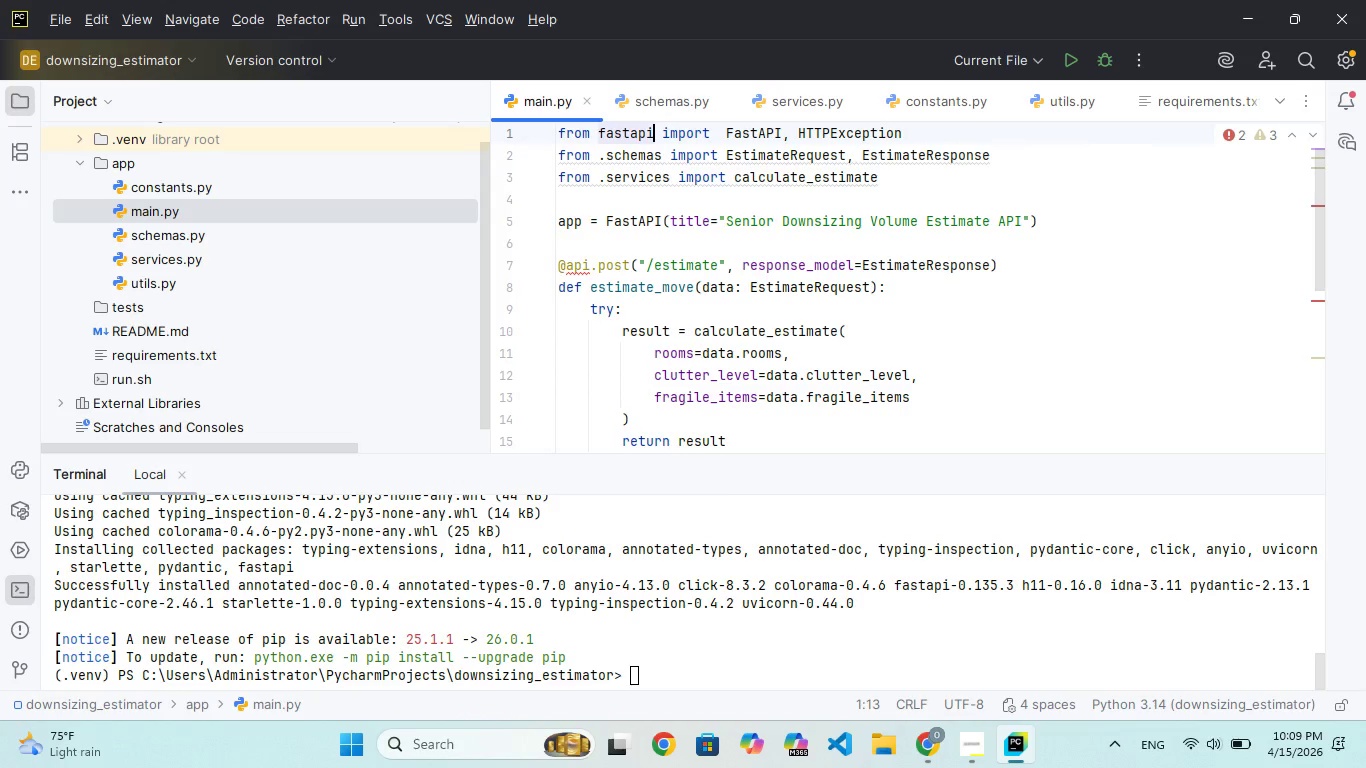 
hold_key(key=ArrowLeft, duration=0.84)
 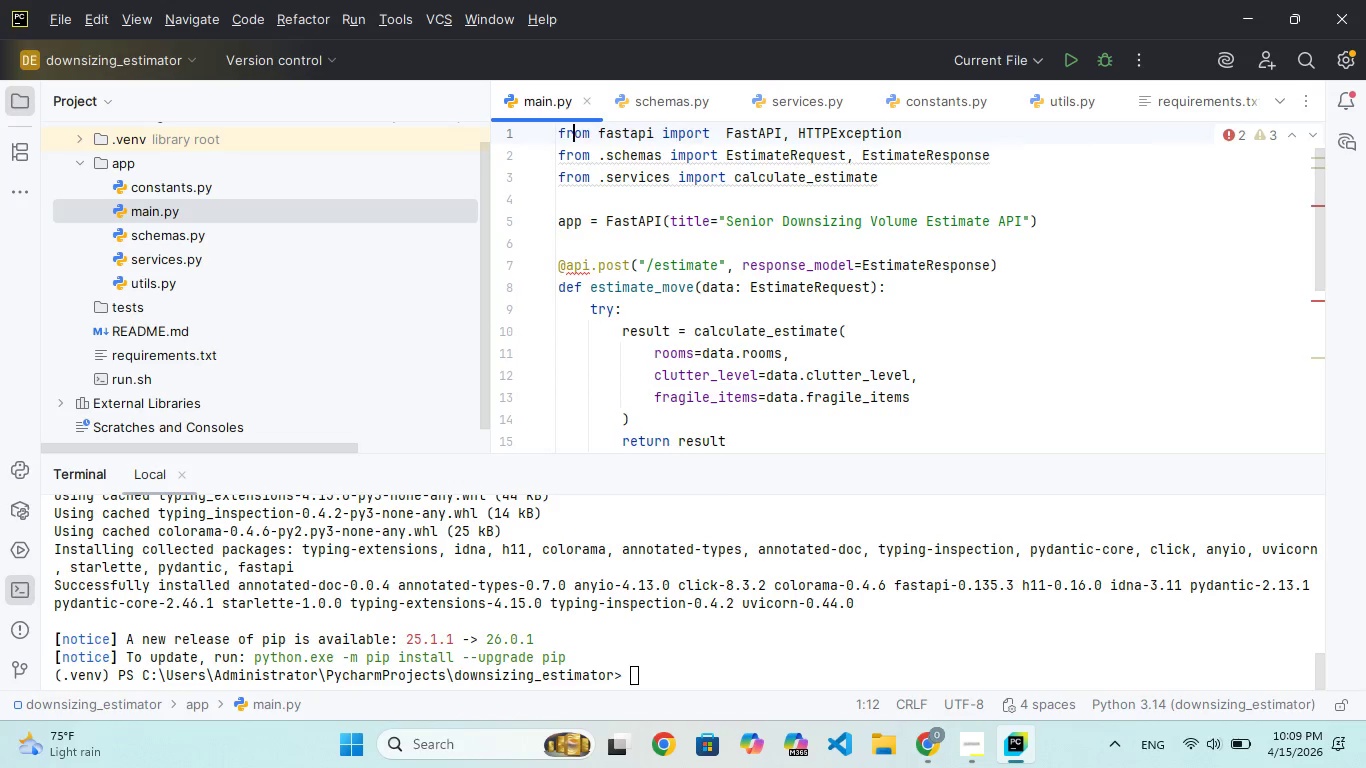 
key(ArrowLeft)
 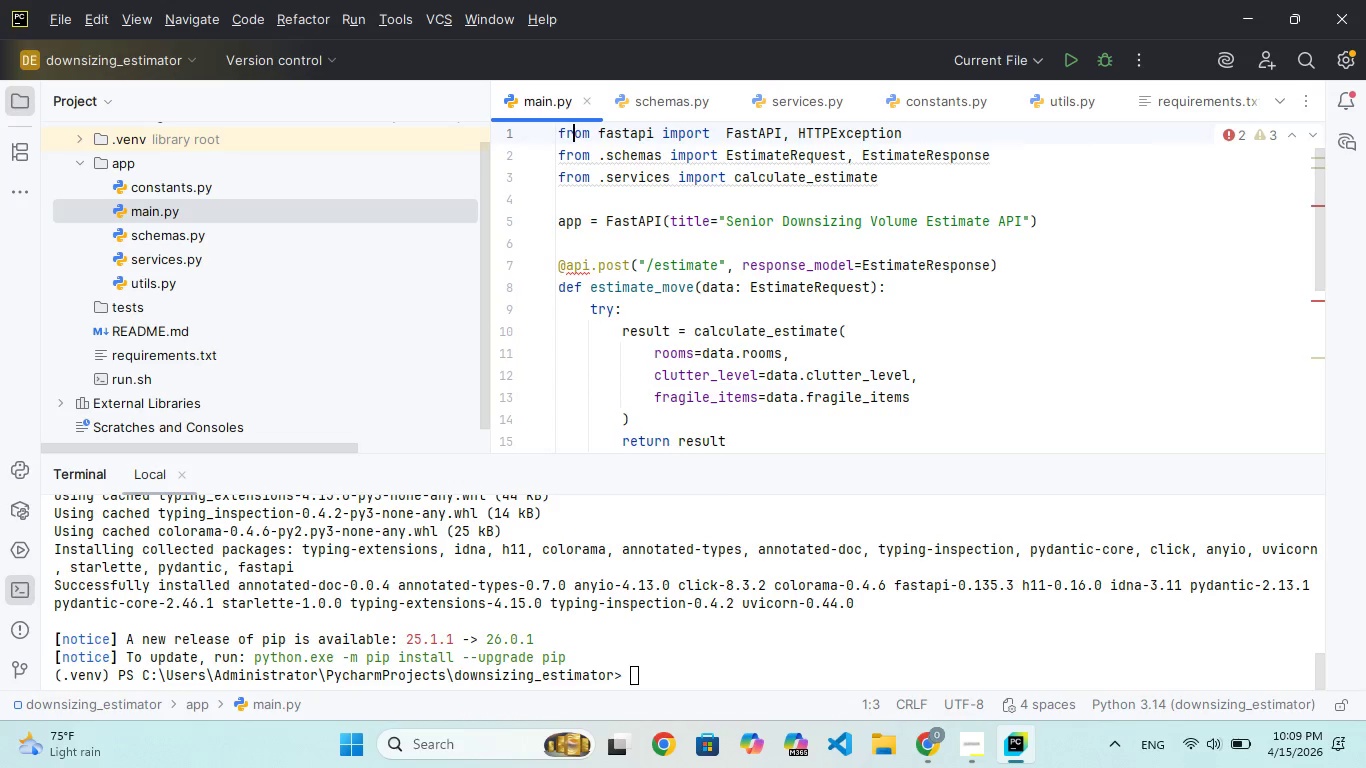 
hold_key(key=ArrowLeft, duration=0.36)
 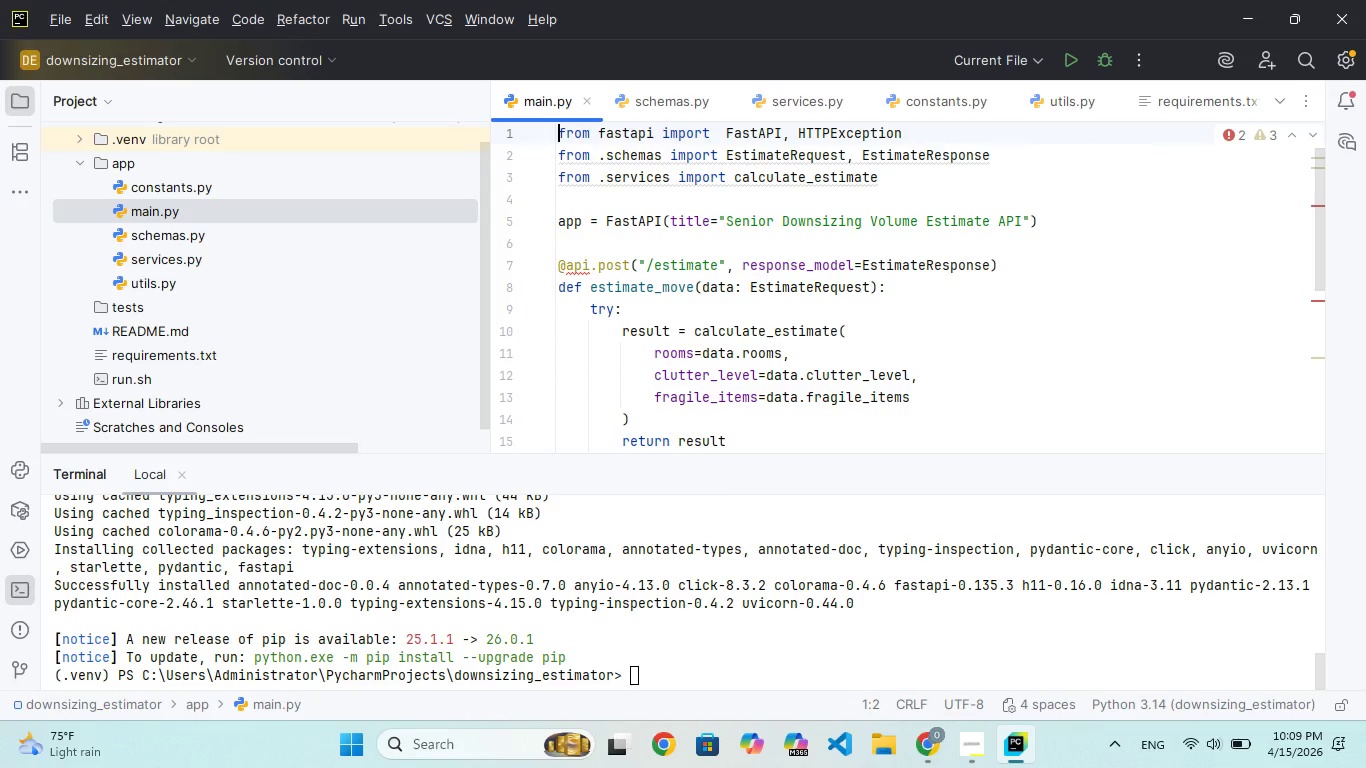 
key(ArrowLeft)
 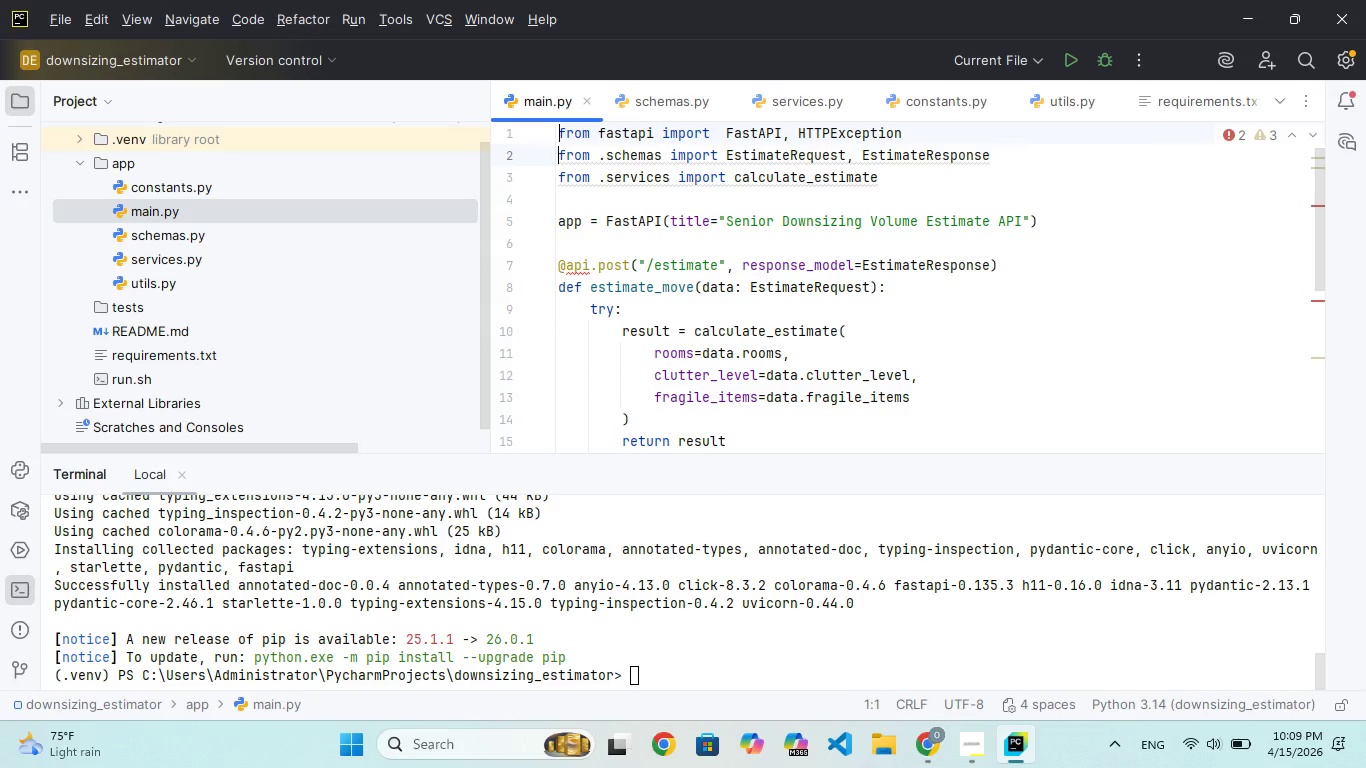 
key(ArrowDown)
 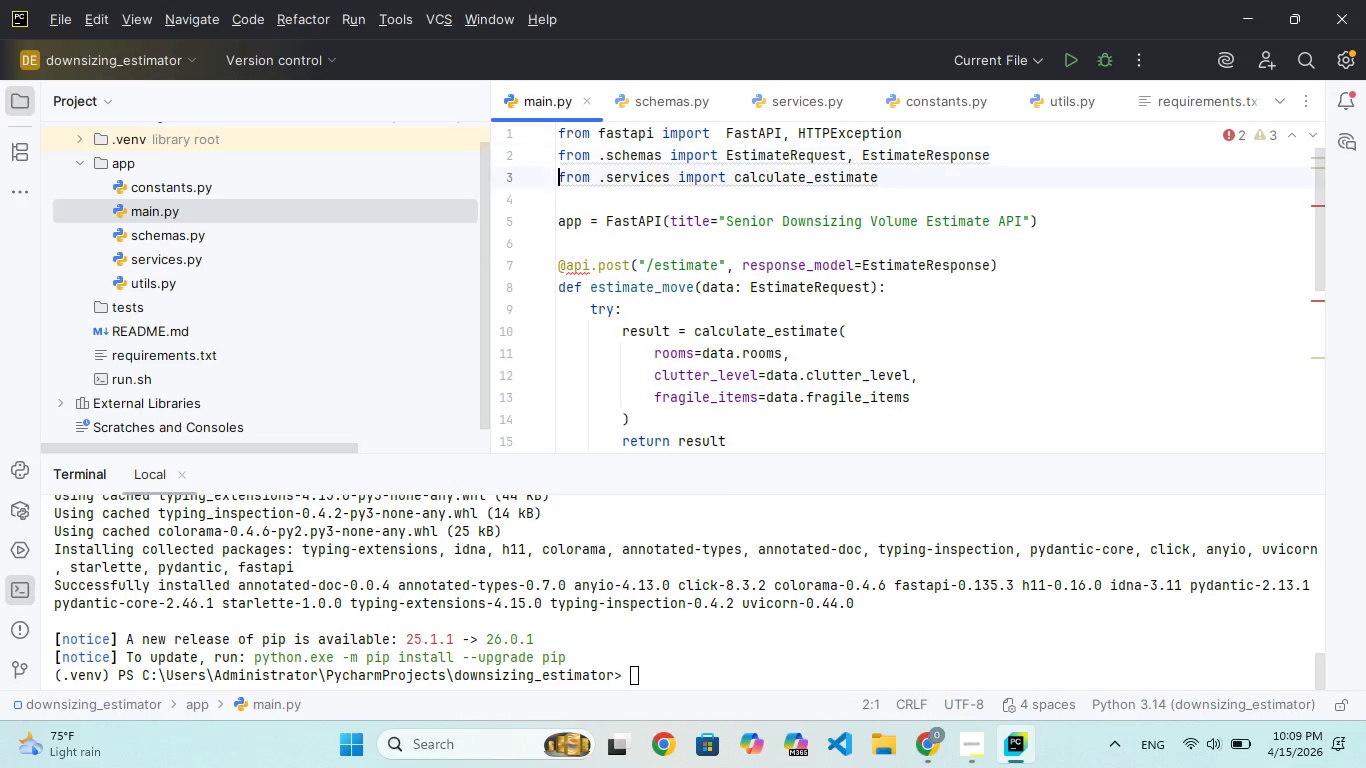 
key(ArrowDown)
 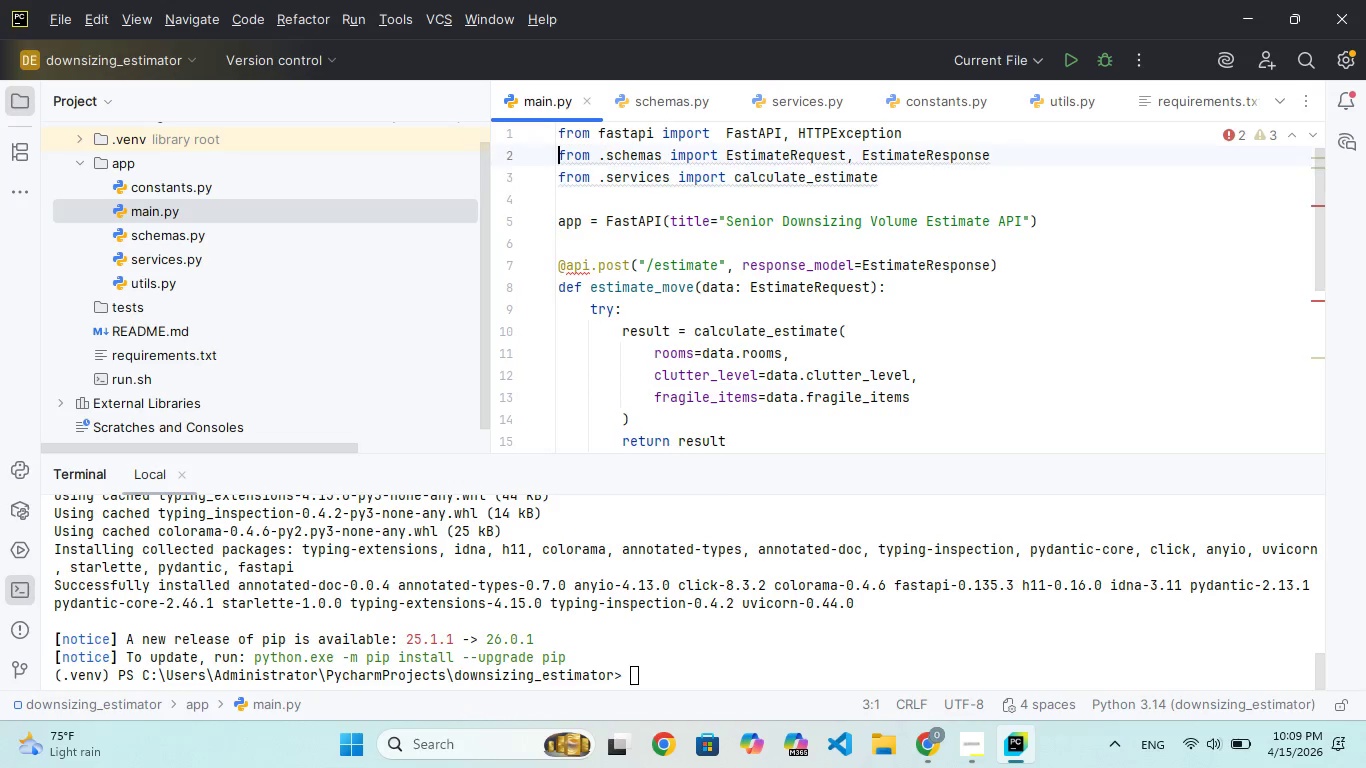 
key(ArrowUp)
 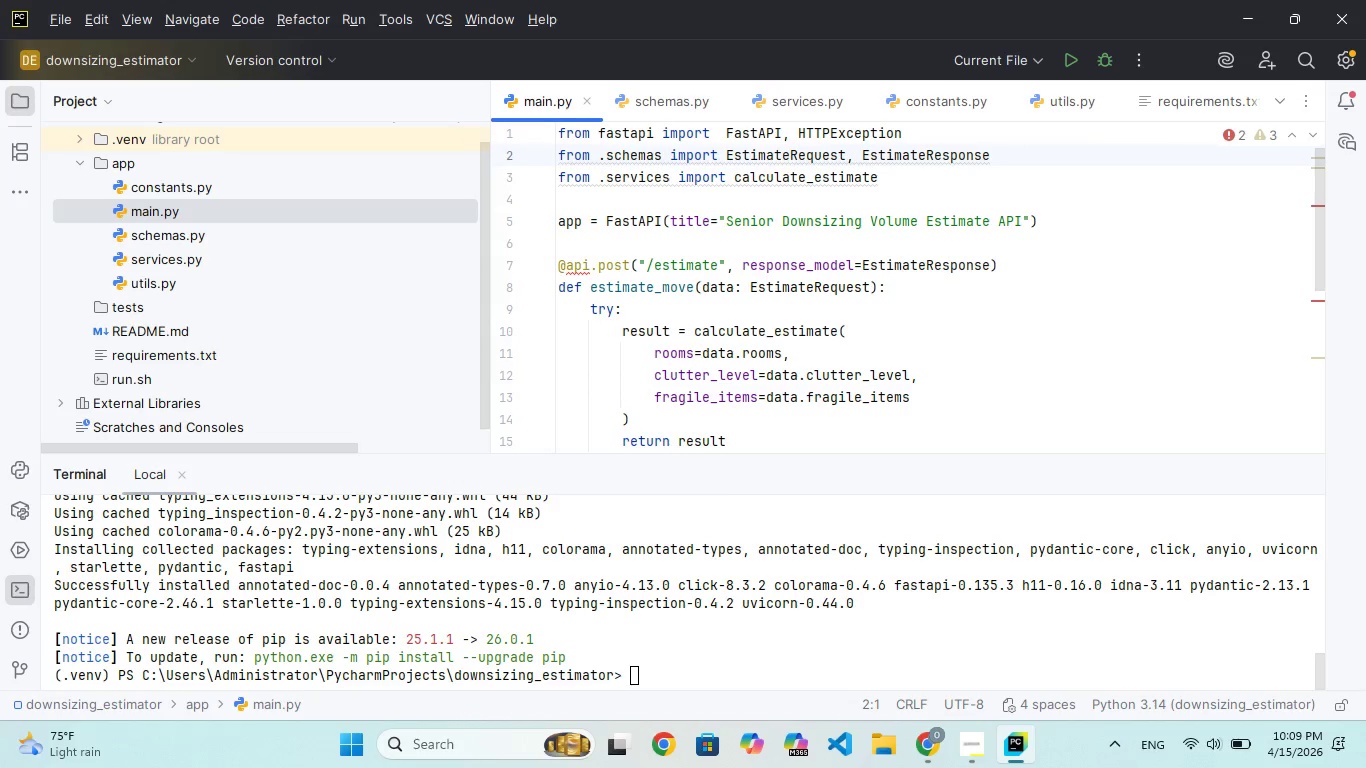 
key(ArrowUp)
 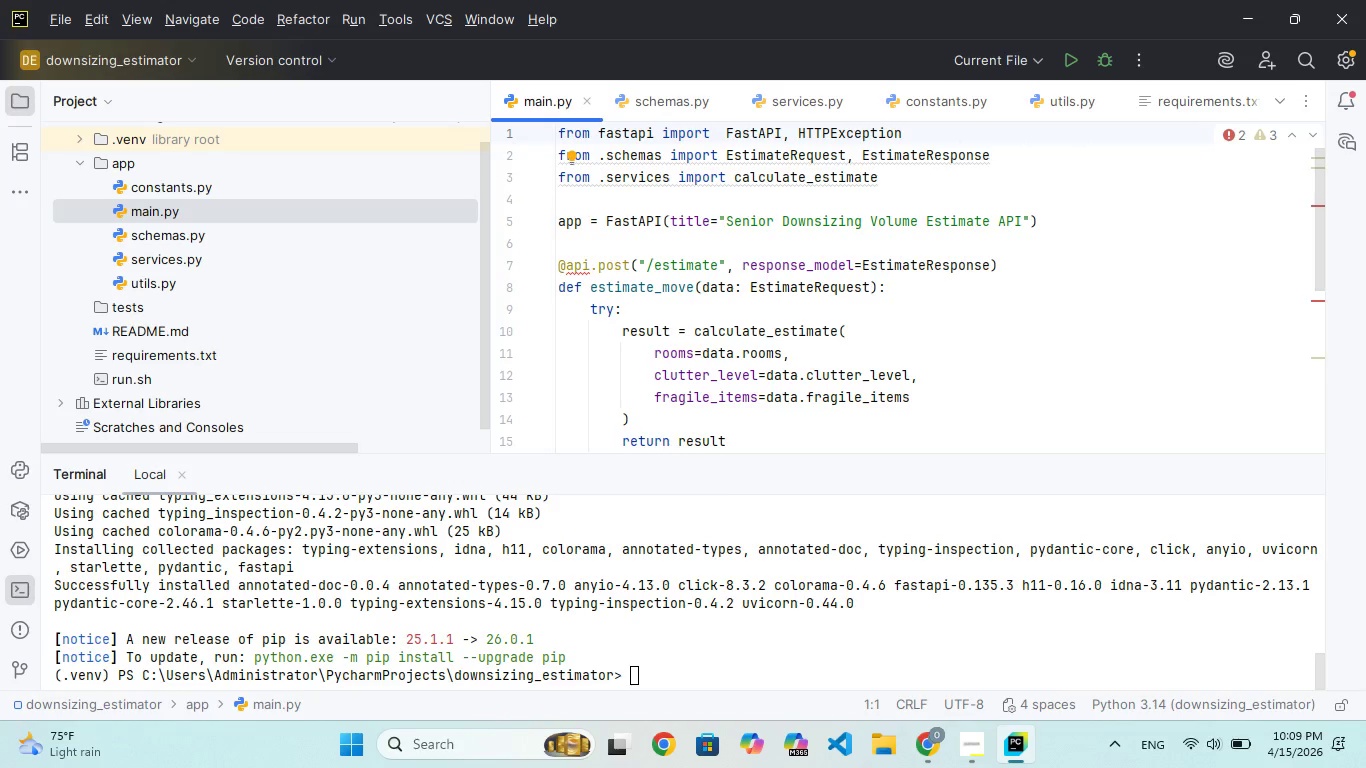 
wait(9.16)
 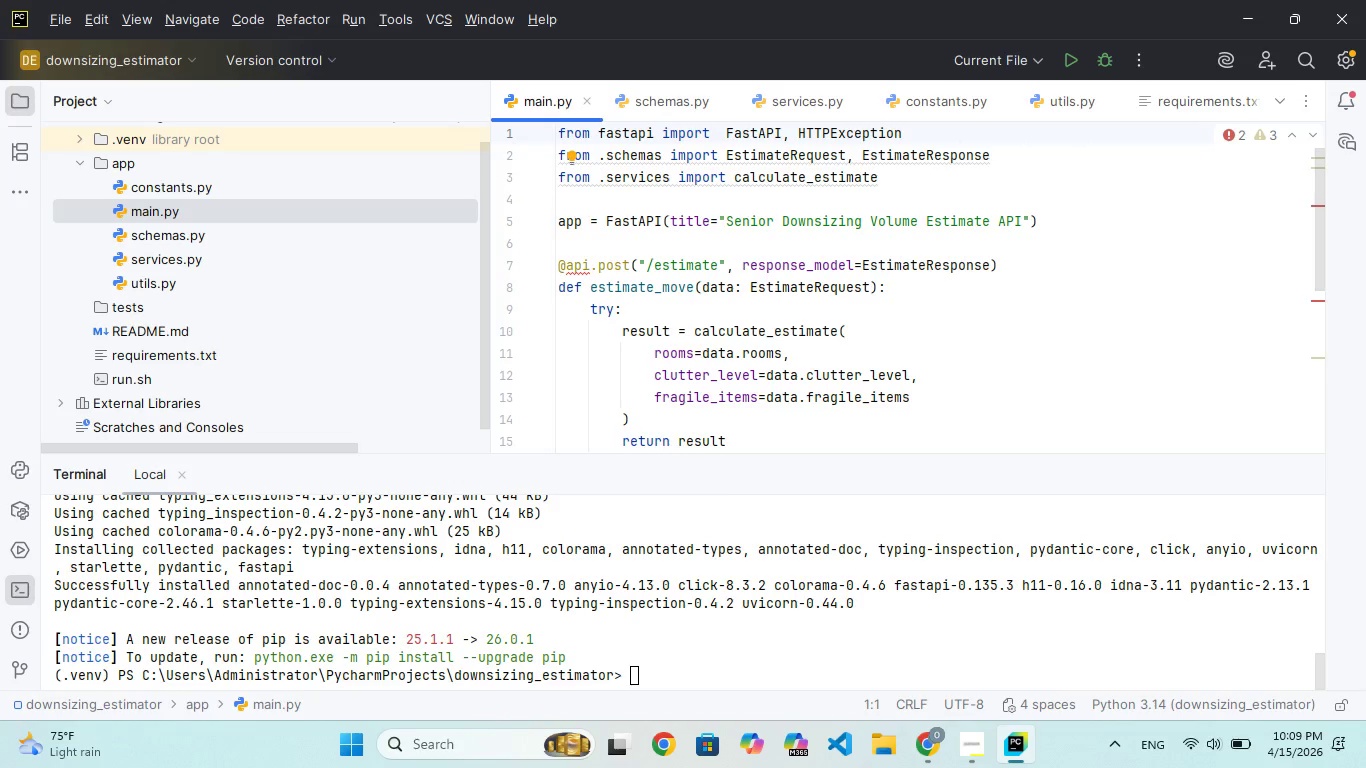 
key(ArrowDown)
 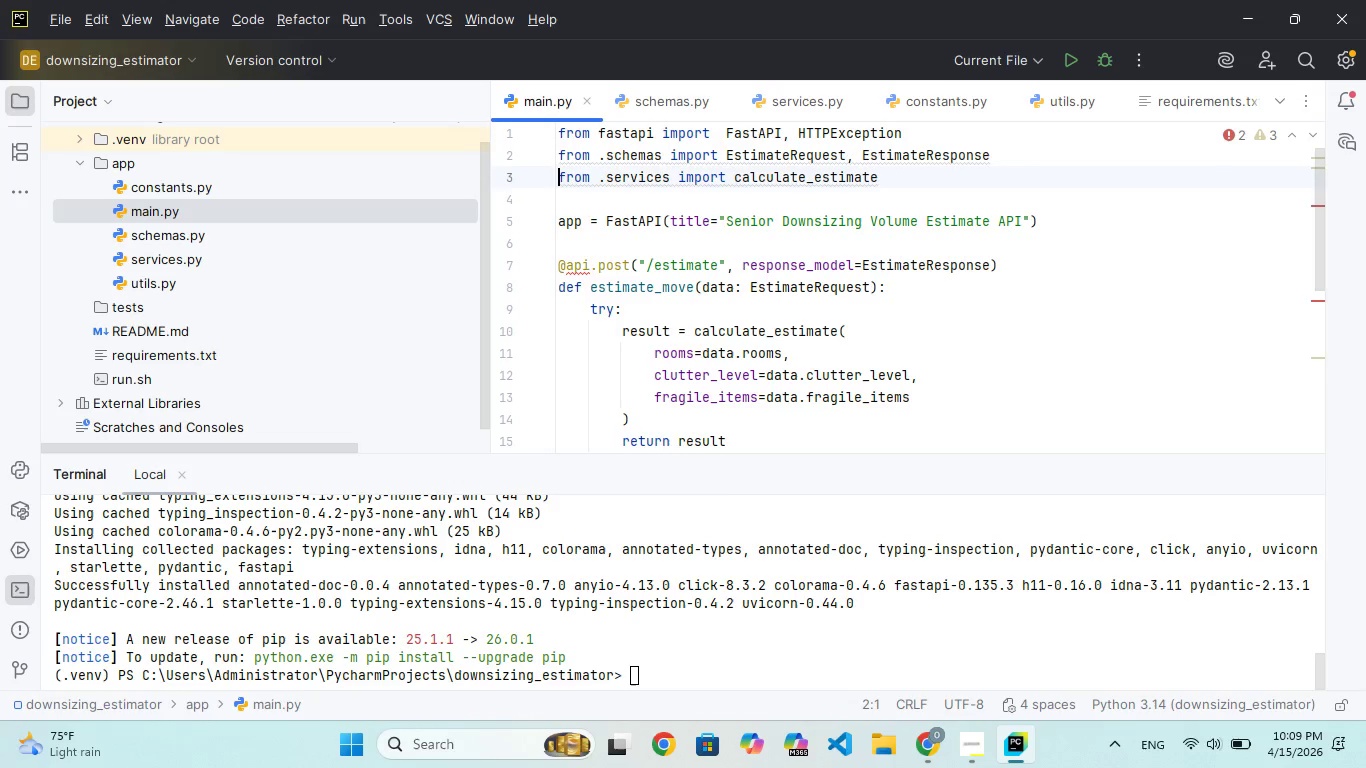 
key(ArrowDown)
 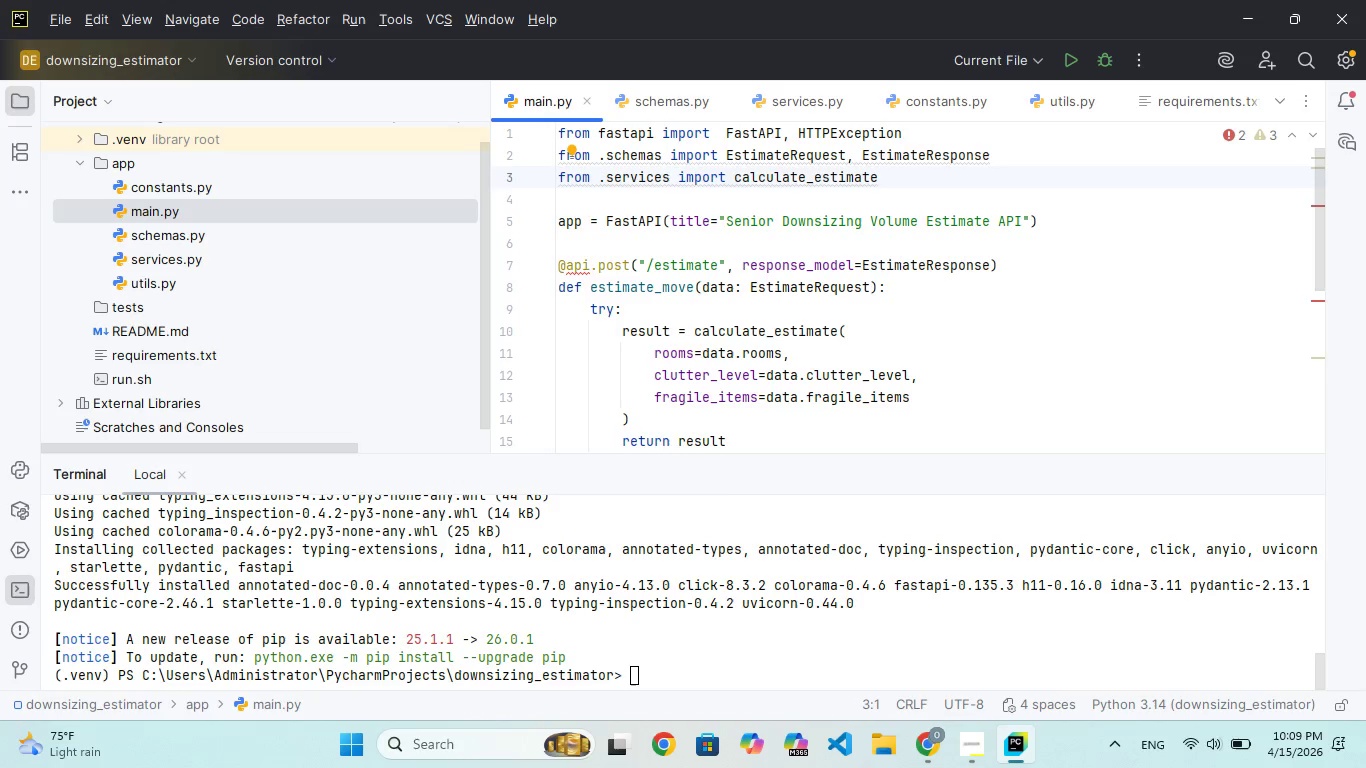 
wait(7.34)
 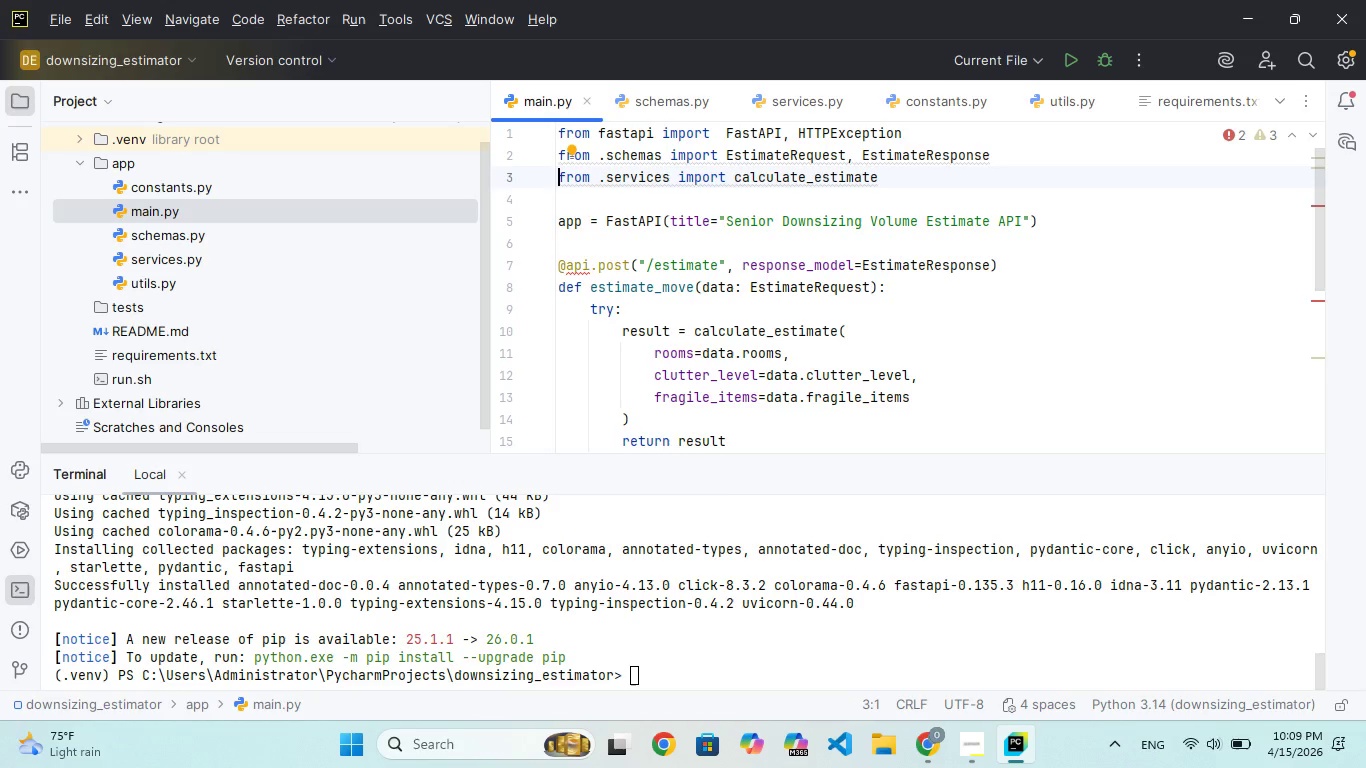 
key(ArrowDown)
 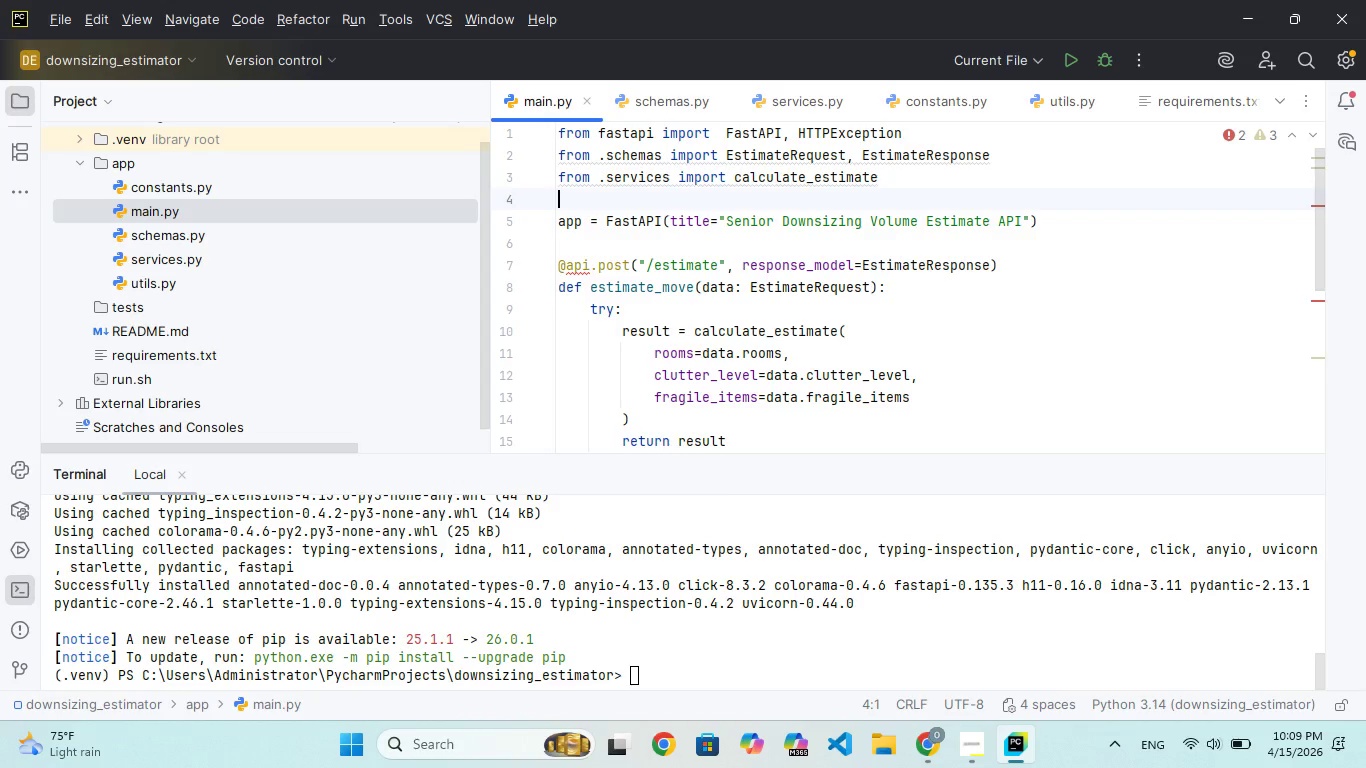 
hold_key(key=ArrowDown, duration=1.17)
 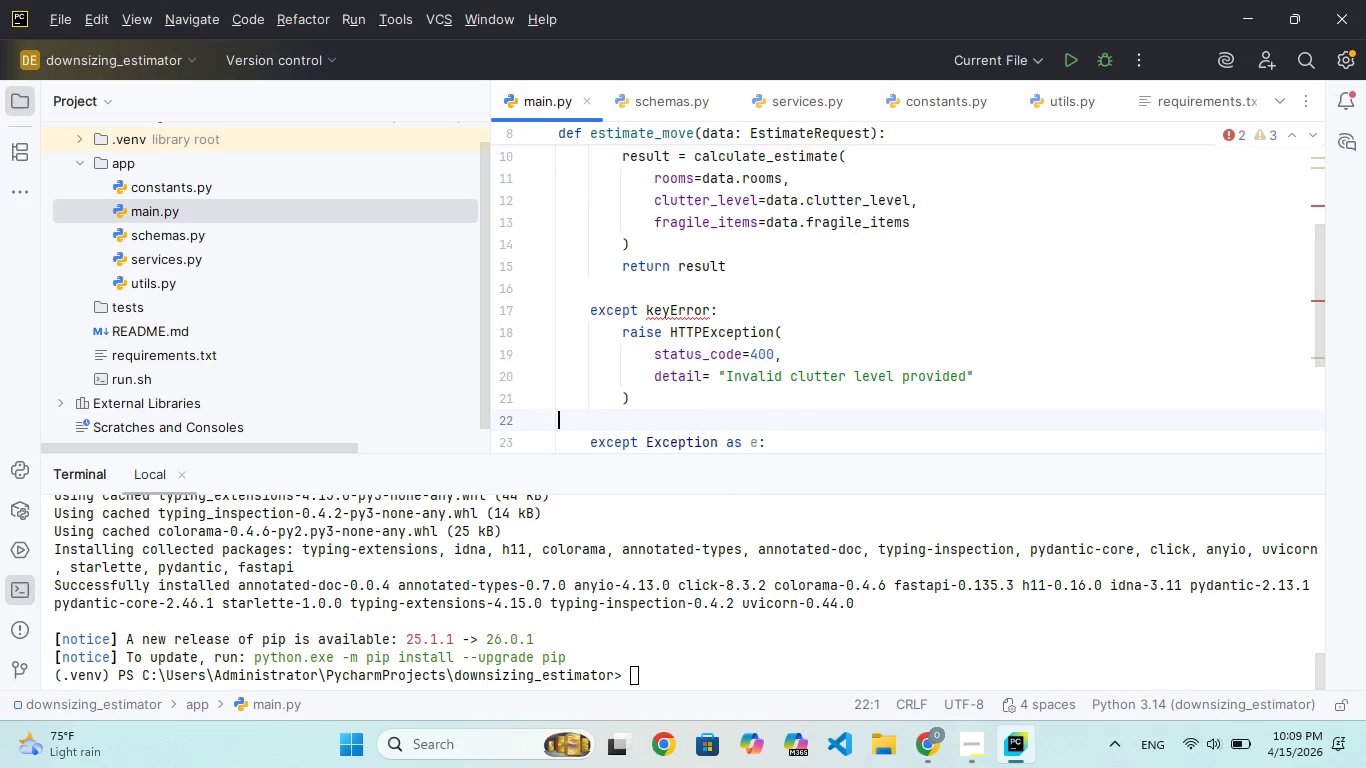 
hold_key(key=ArrowDown, duration=1.14)
 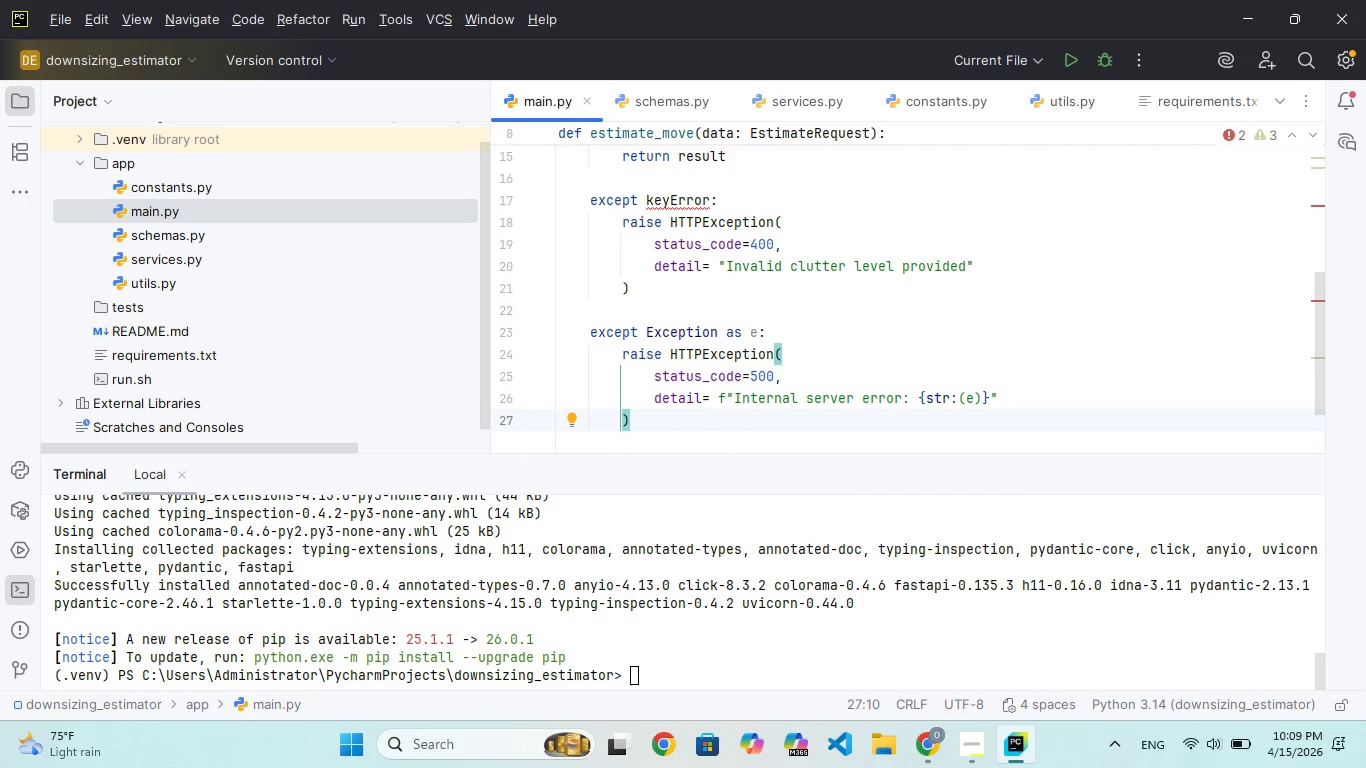 
hold_key(key=Enter, duration=0.31)
 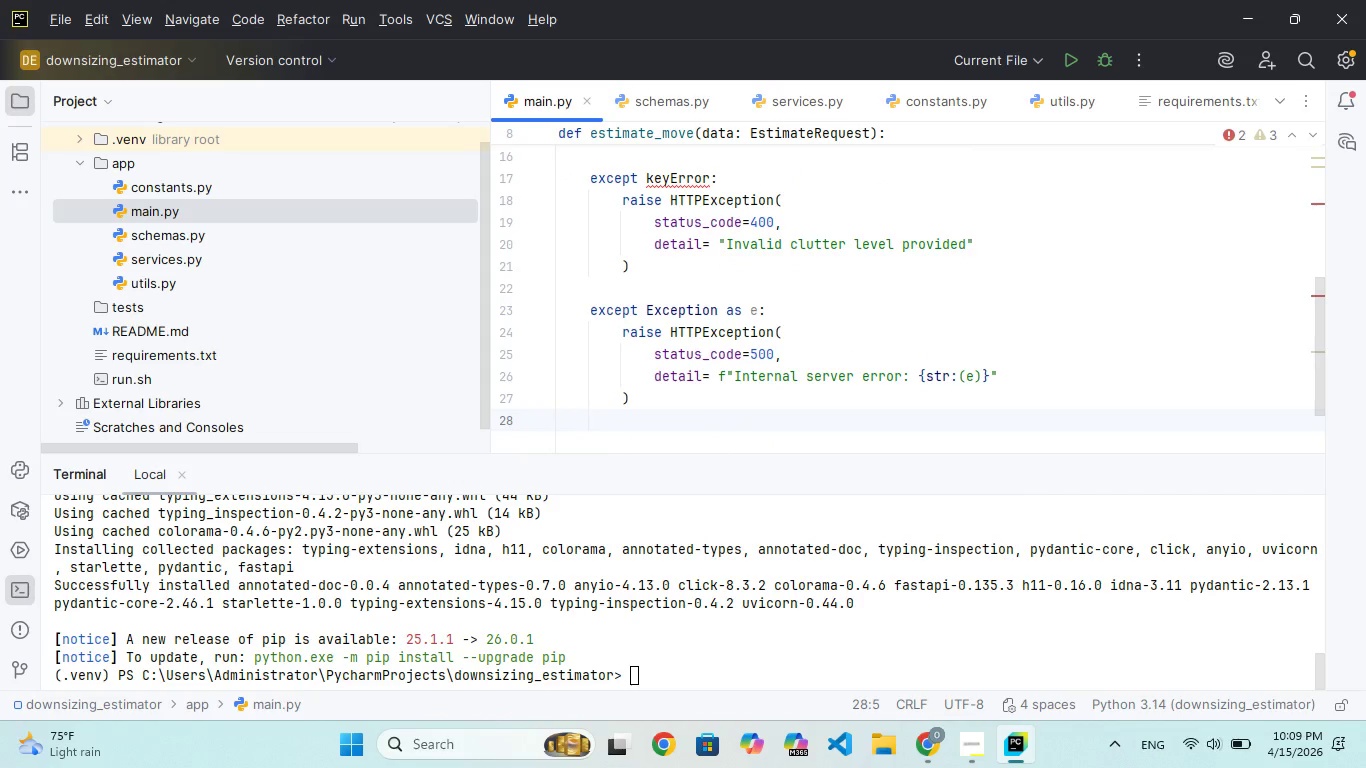 
key(Backspace)
 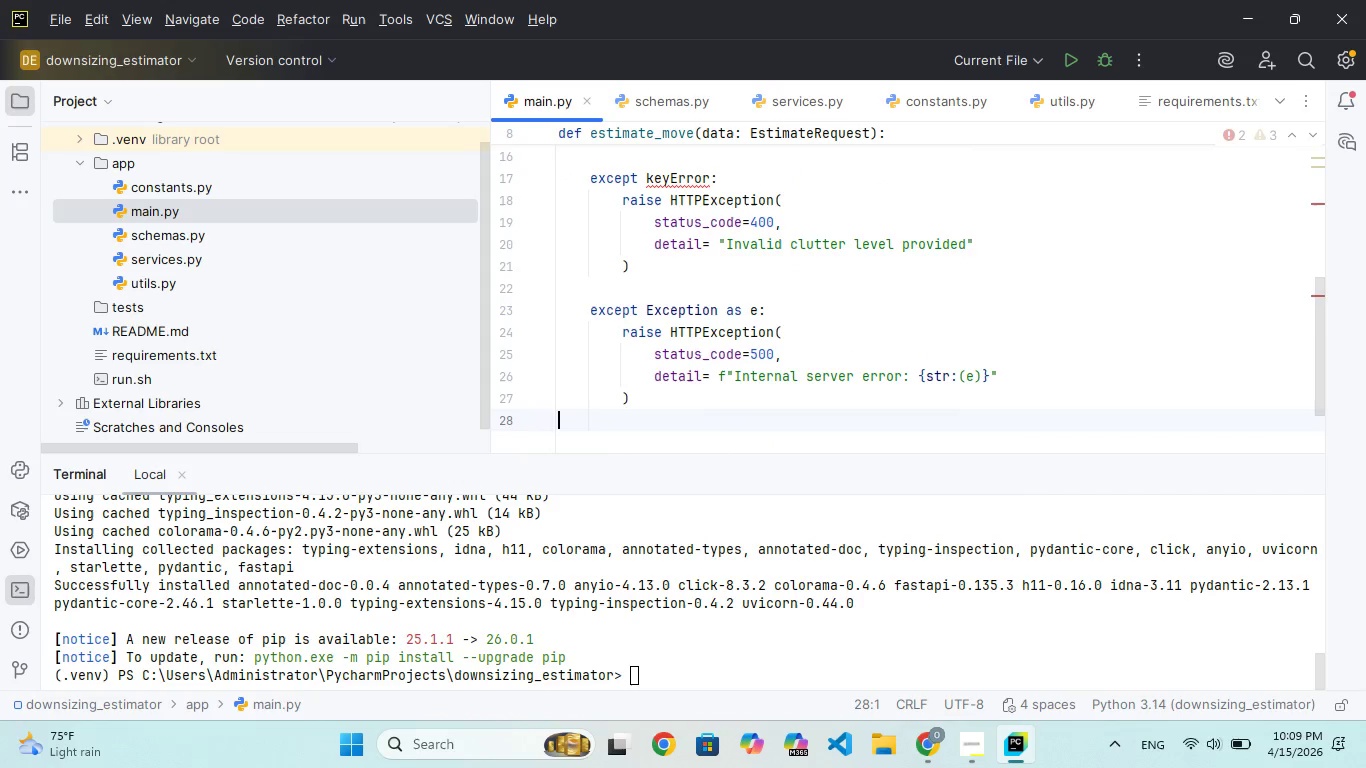 
key(Backspace)
 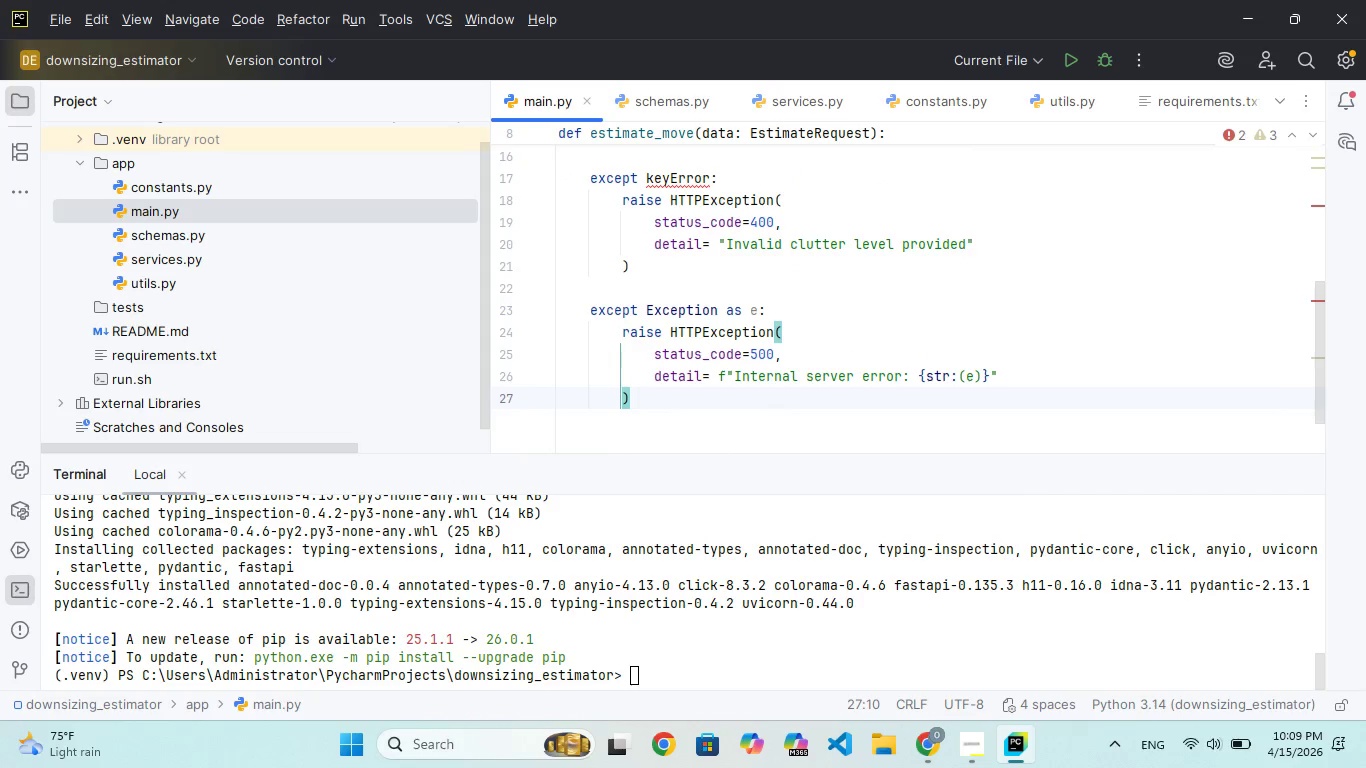 
hold_key(key=ArrowUp, duration=1.53)
 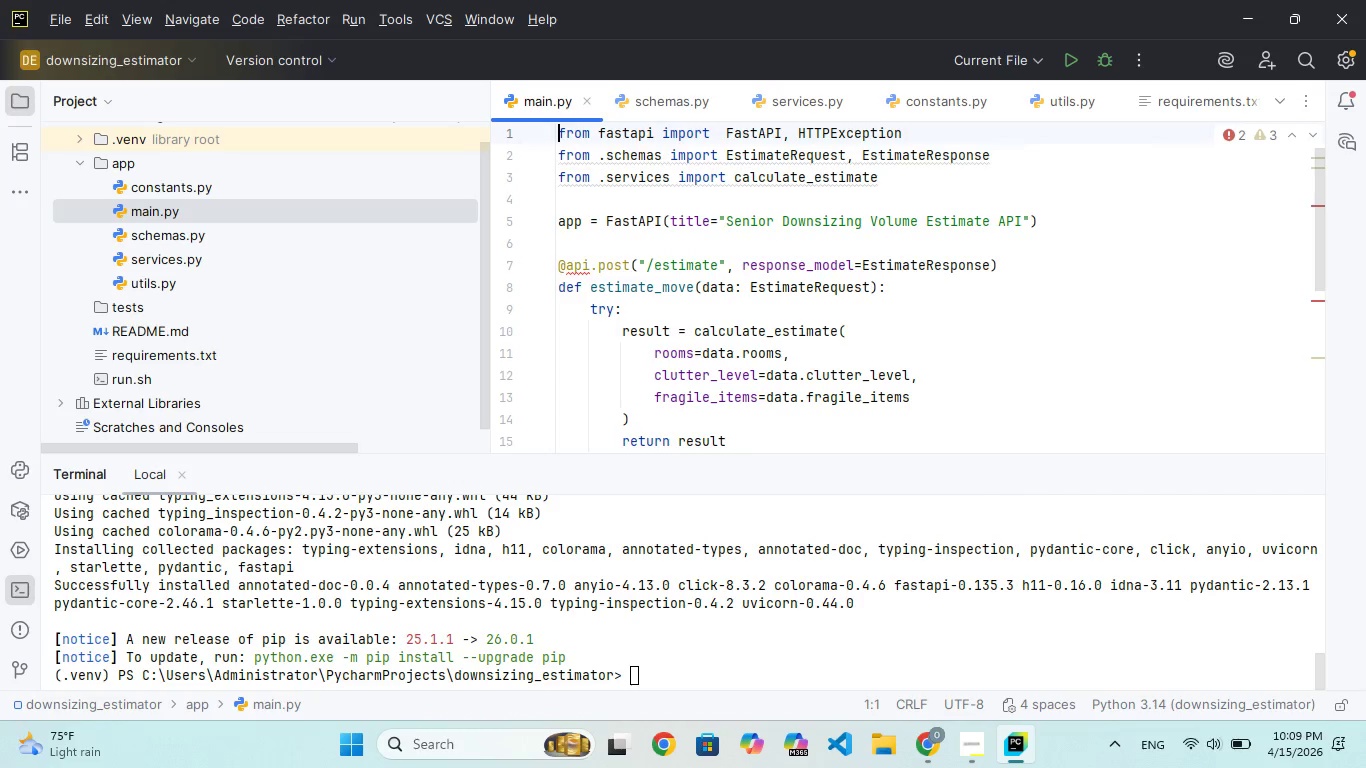 
hold_key(key=ArrowUp, duration=0.42)
 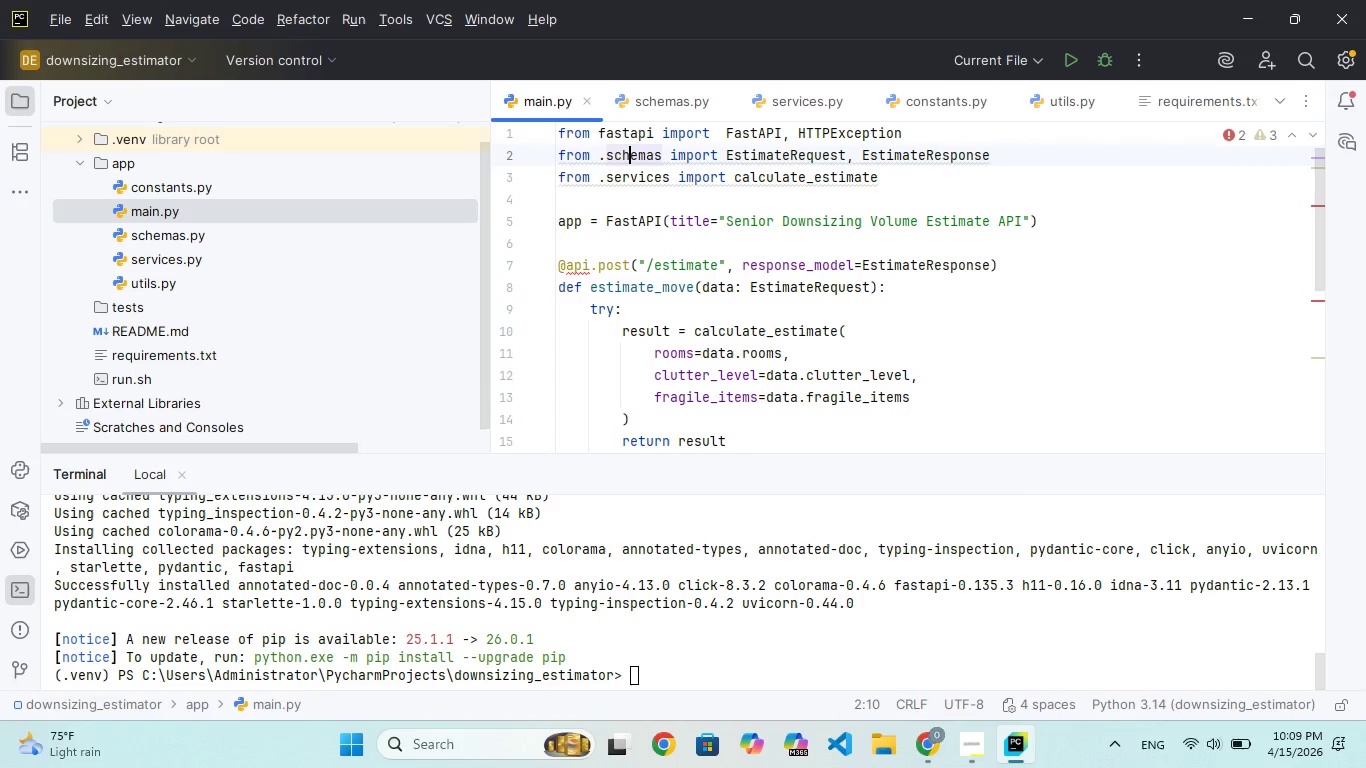 
hold_key(key=ArrowDown, duration=0.77)
 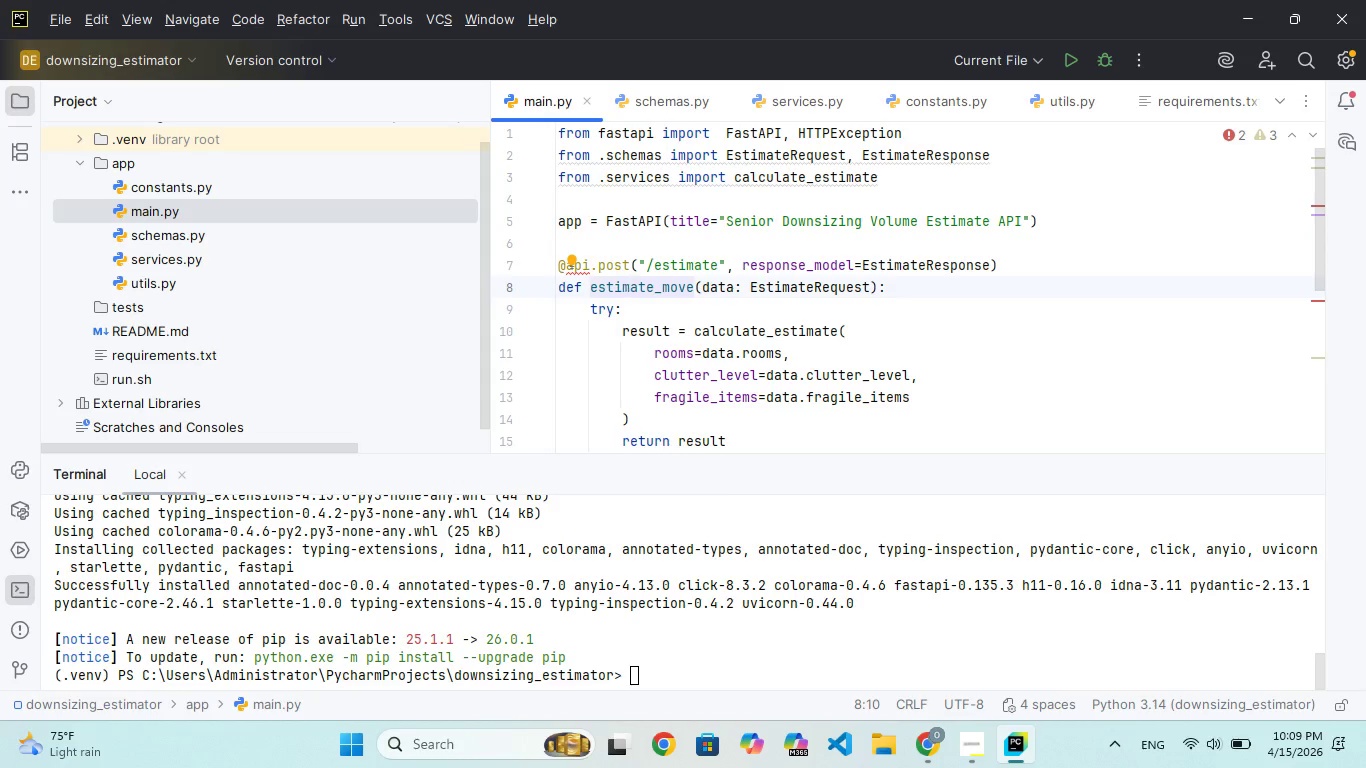 
wait(8.72)
 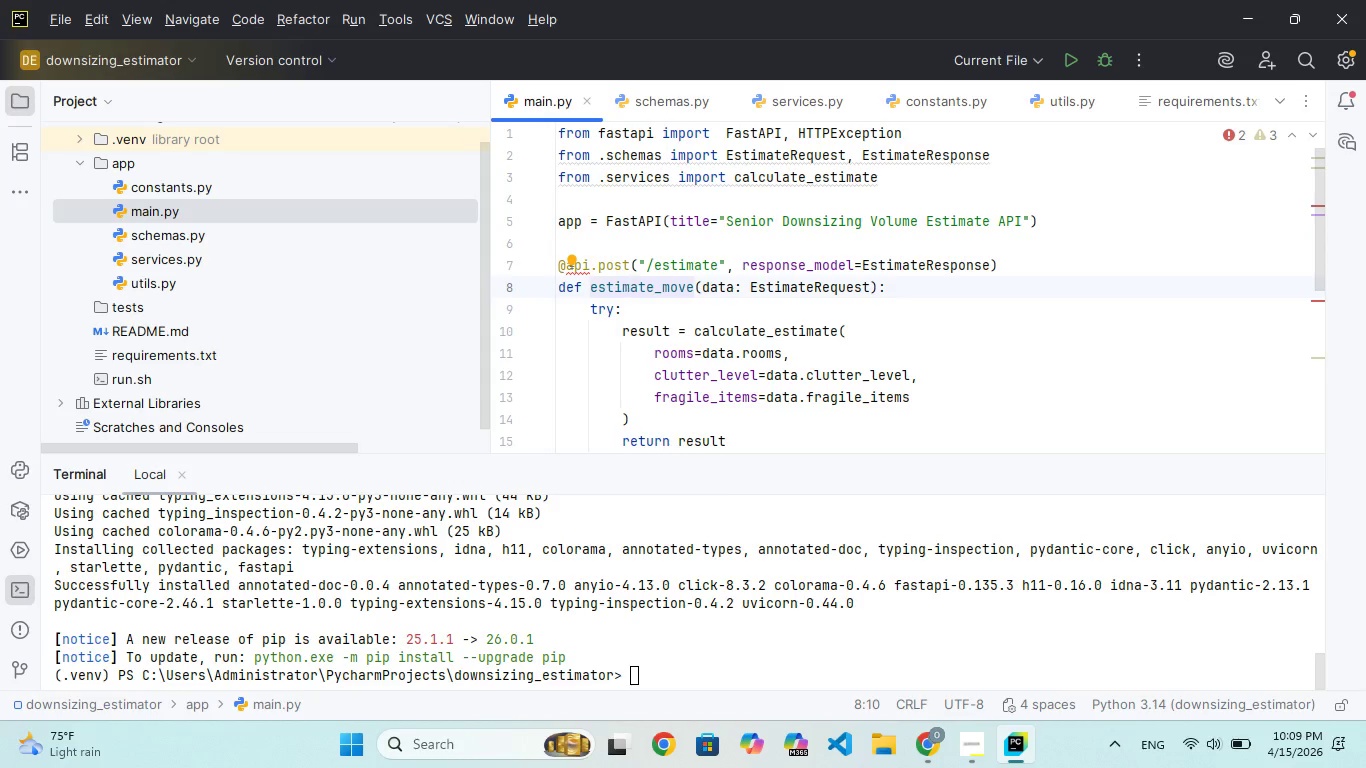 
left_click([661, 644])
 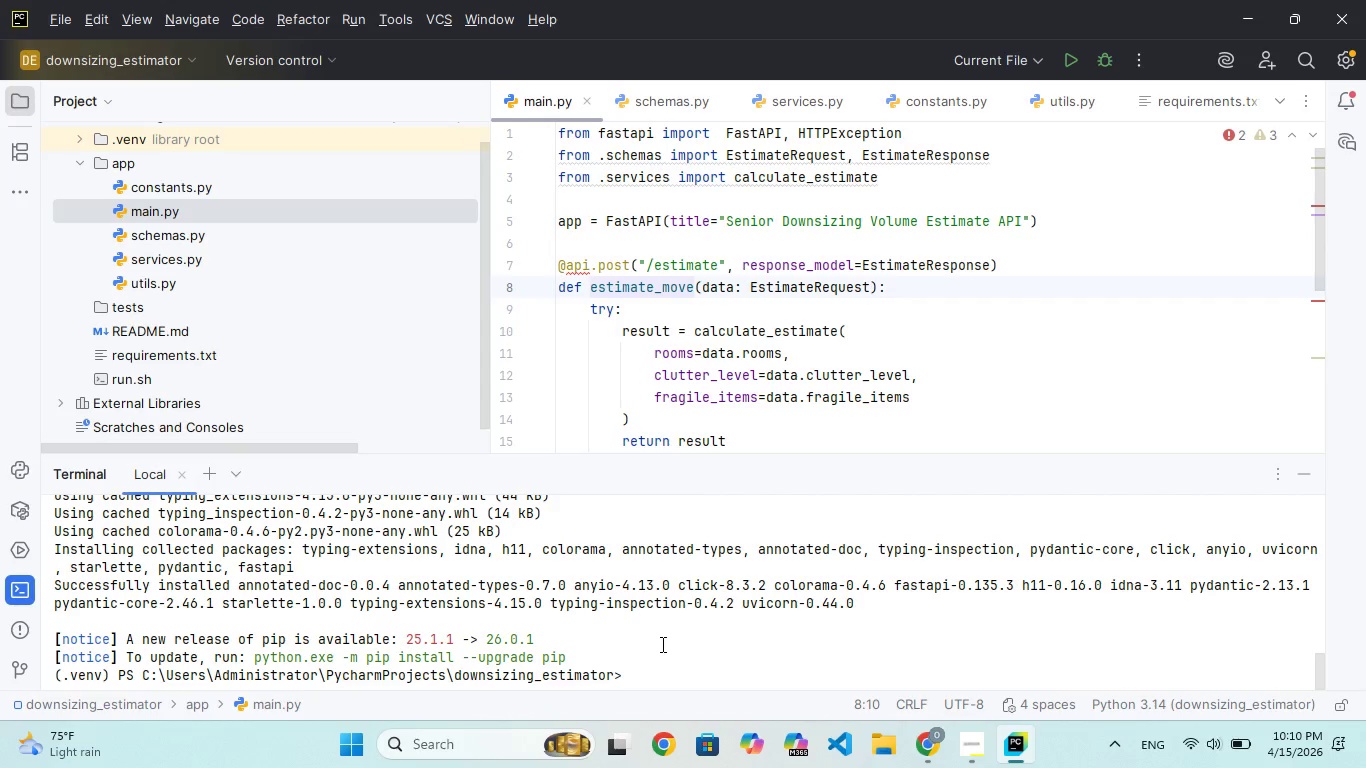 
type(NU)
key(Backspace)
key(Backspace)
key(Backspace)
 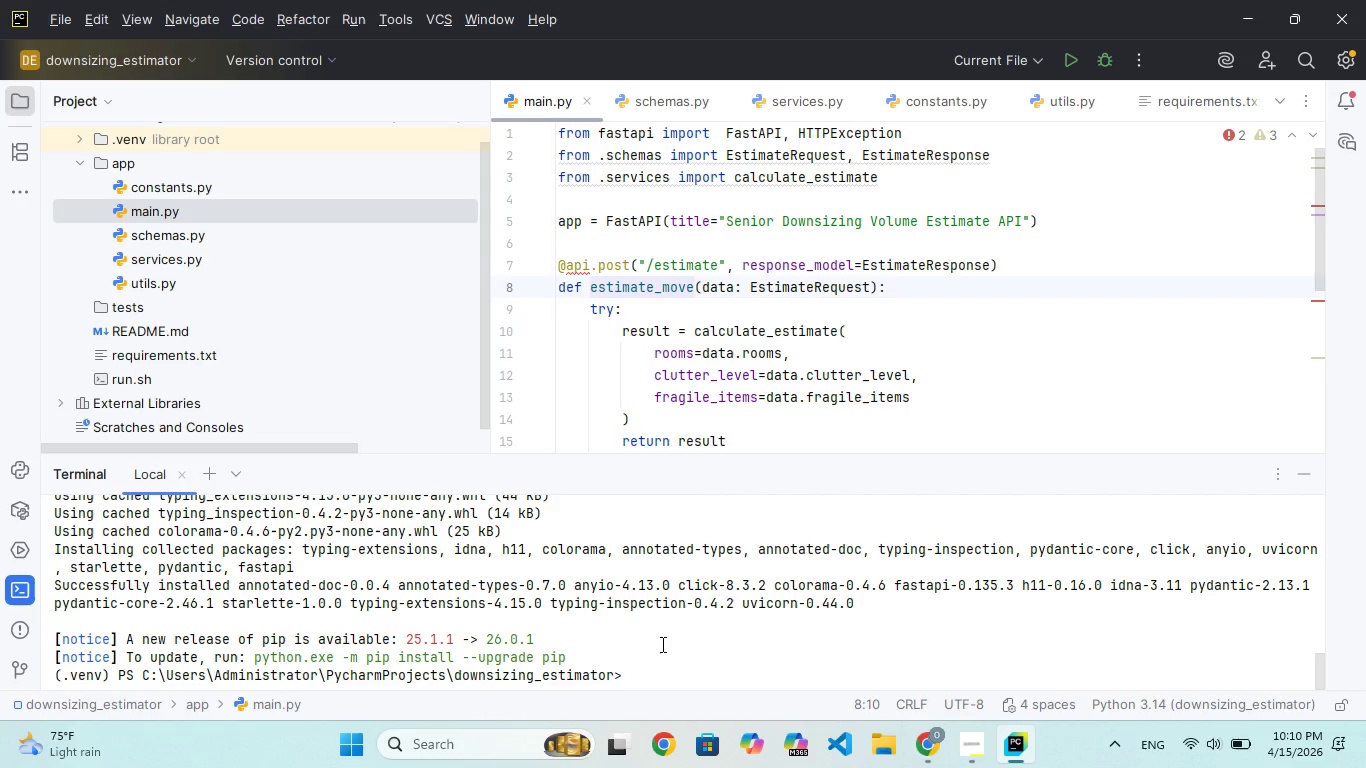 
type(UVI)
 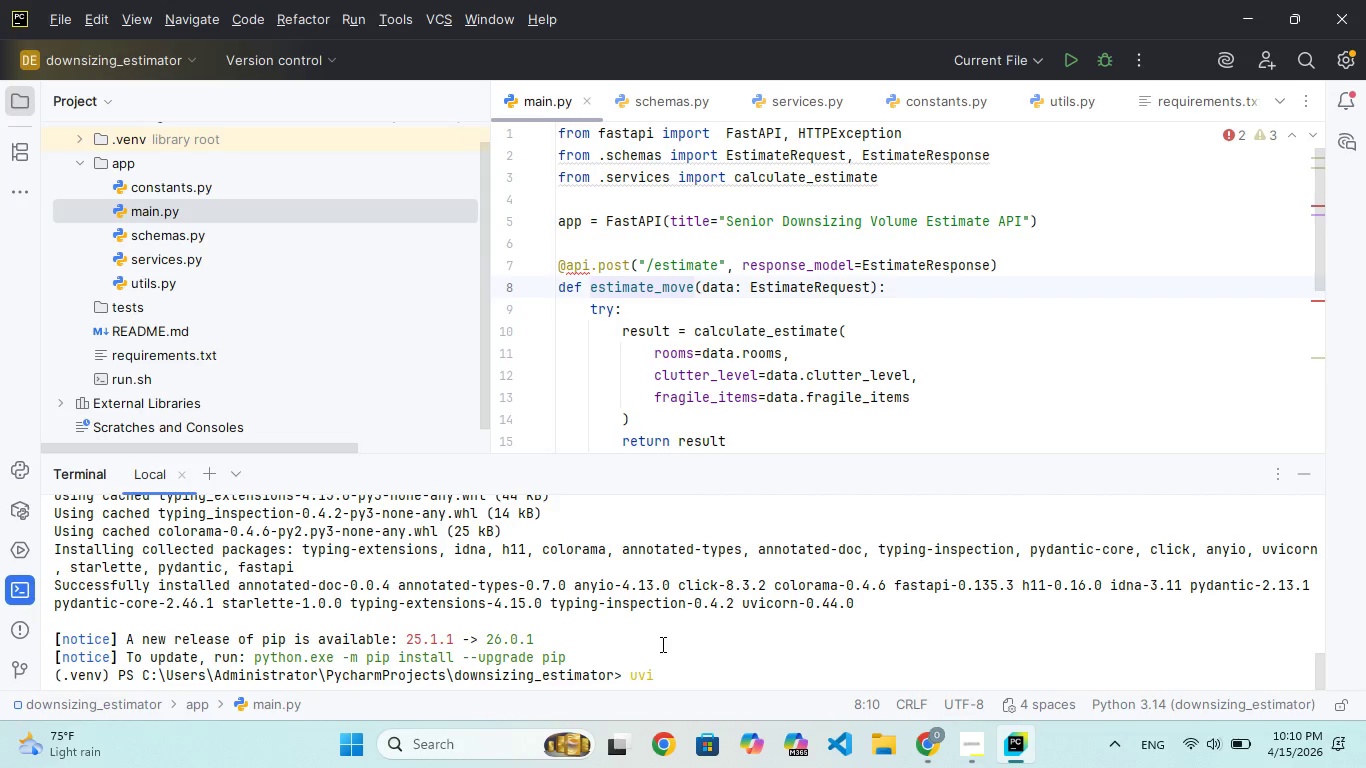 
hold_key(key=C, duration=0.33)
 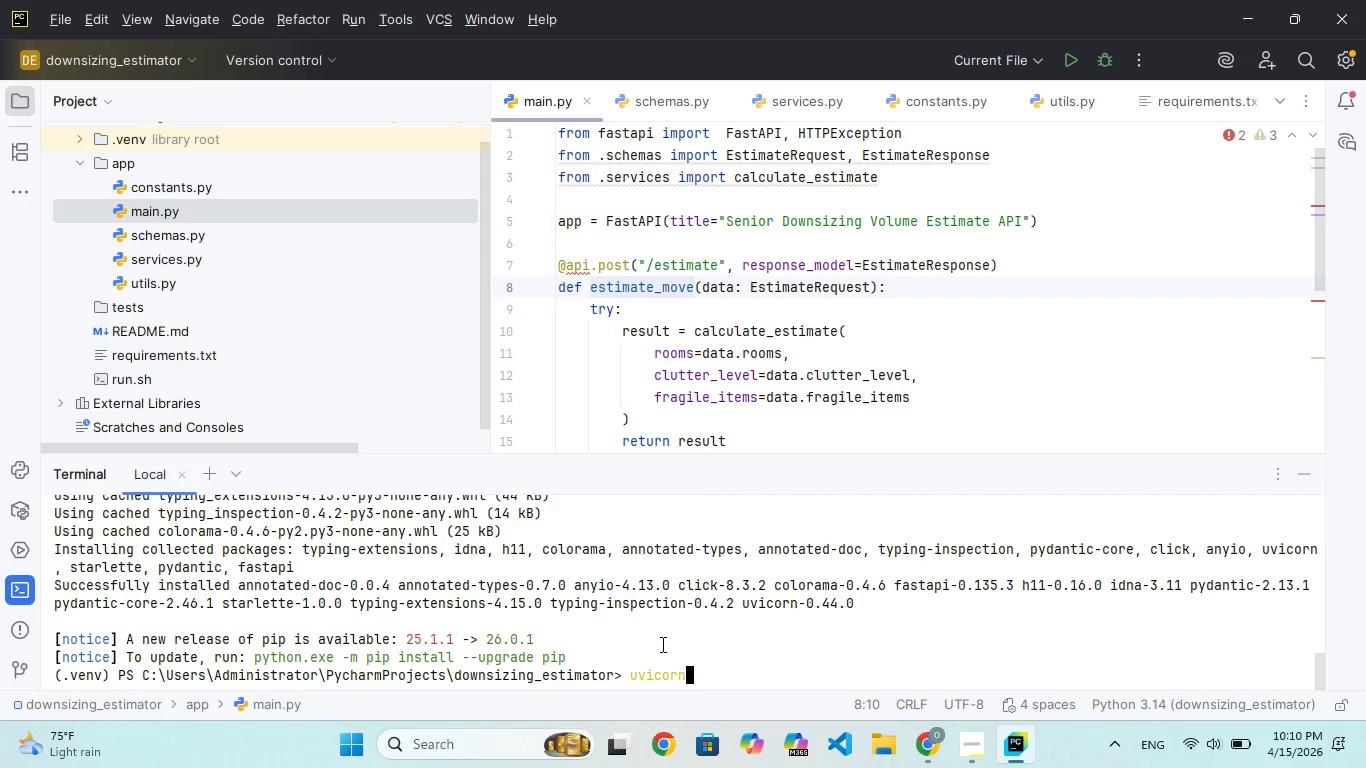 
type(ORN APP)
 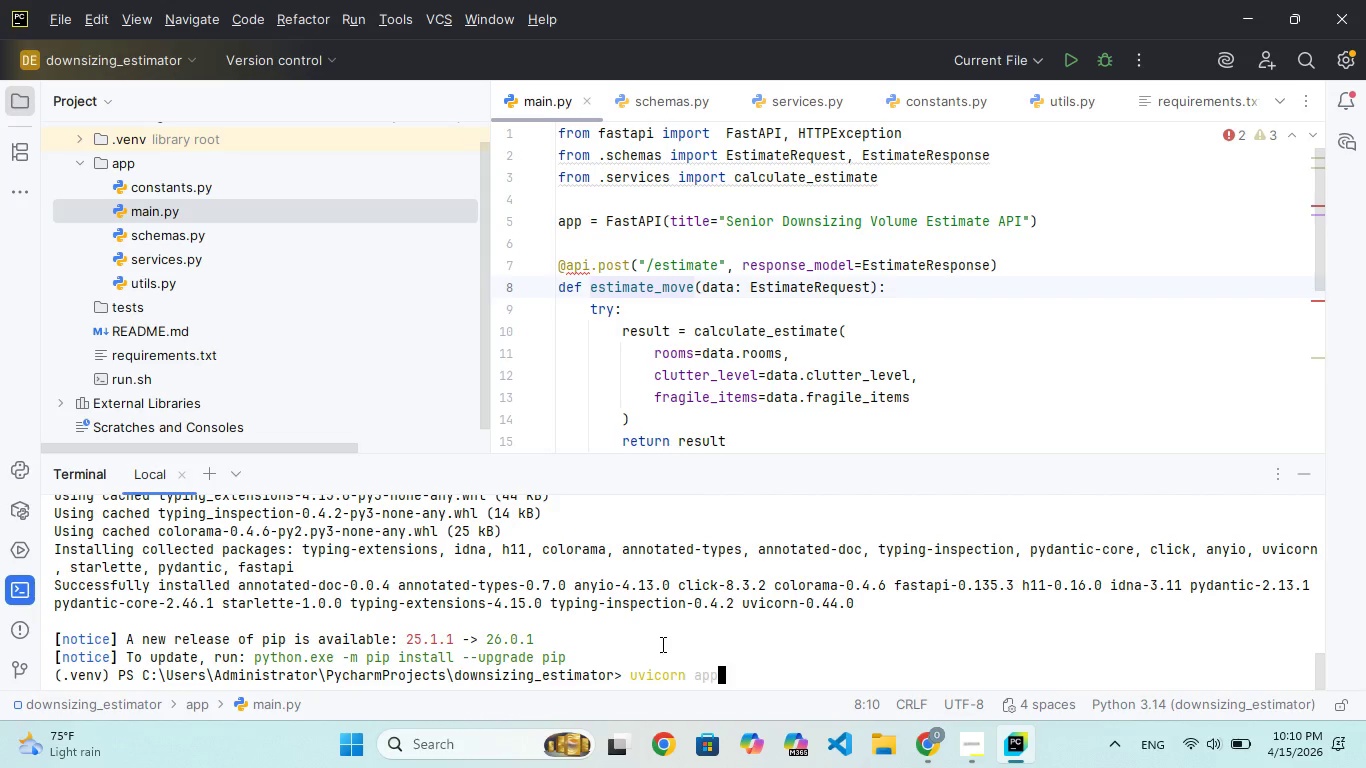 
type(.MIN)
 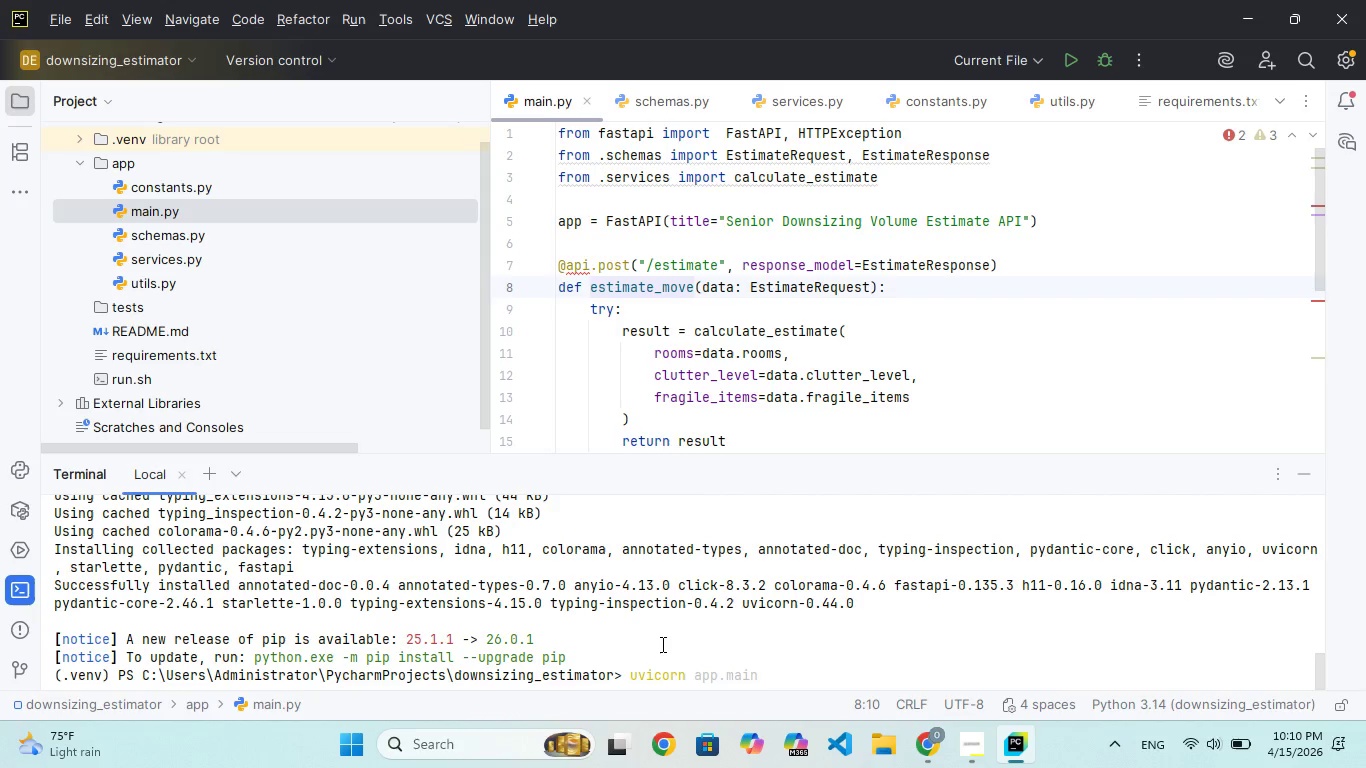 
hold_key(key=A, duration=0.36)
 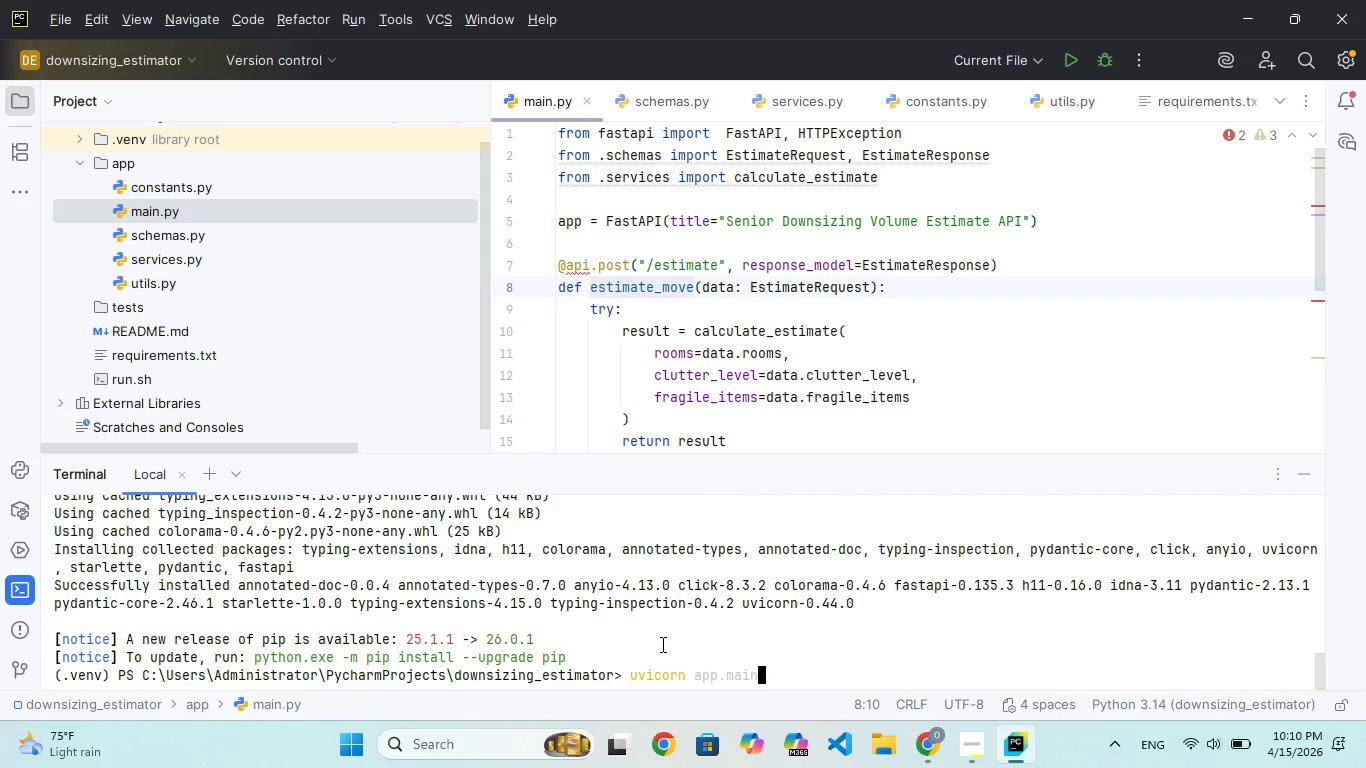 
type(:APP --RELOD)
 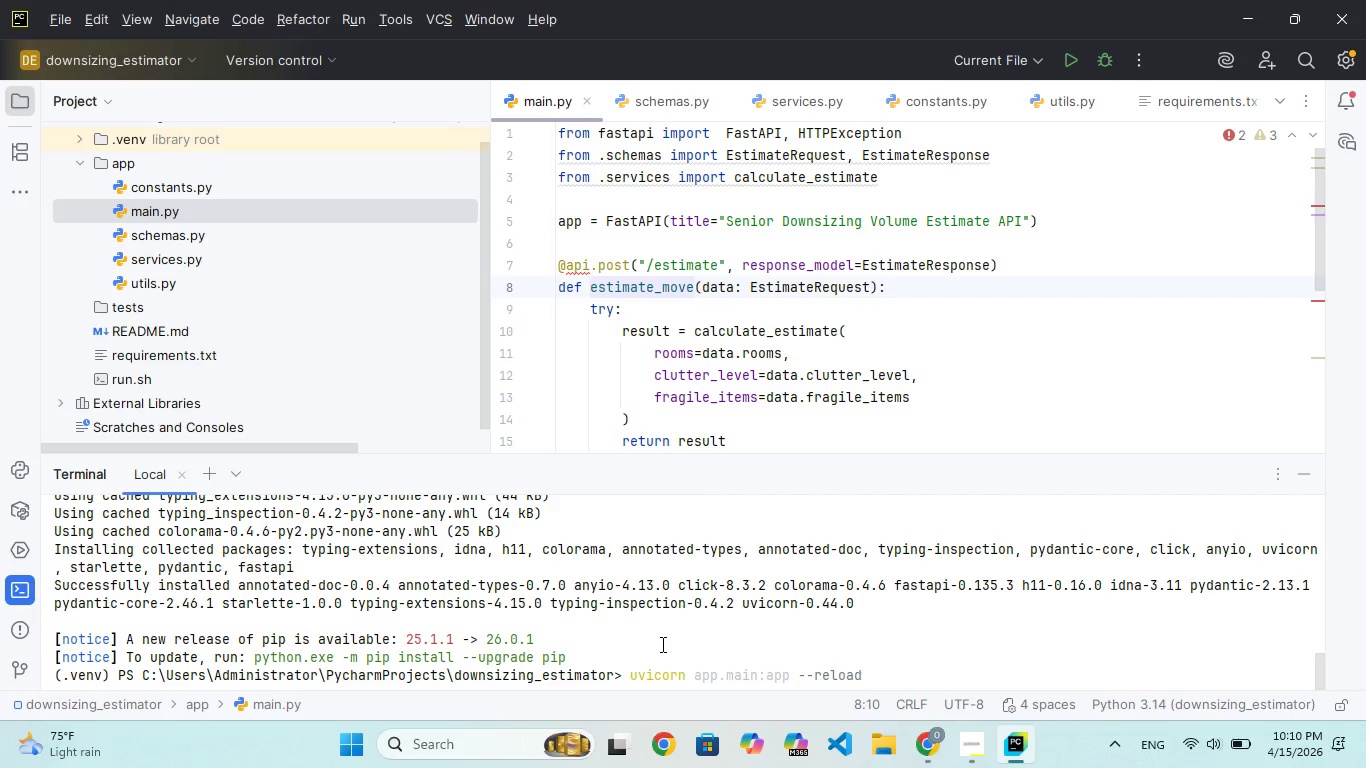 
hold_key(key=A, duration=0.39)
 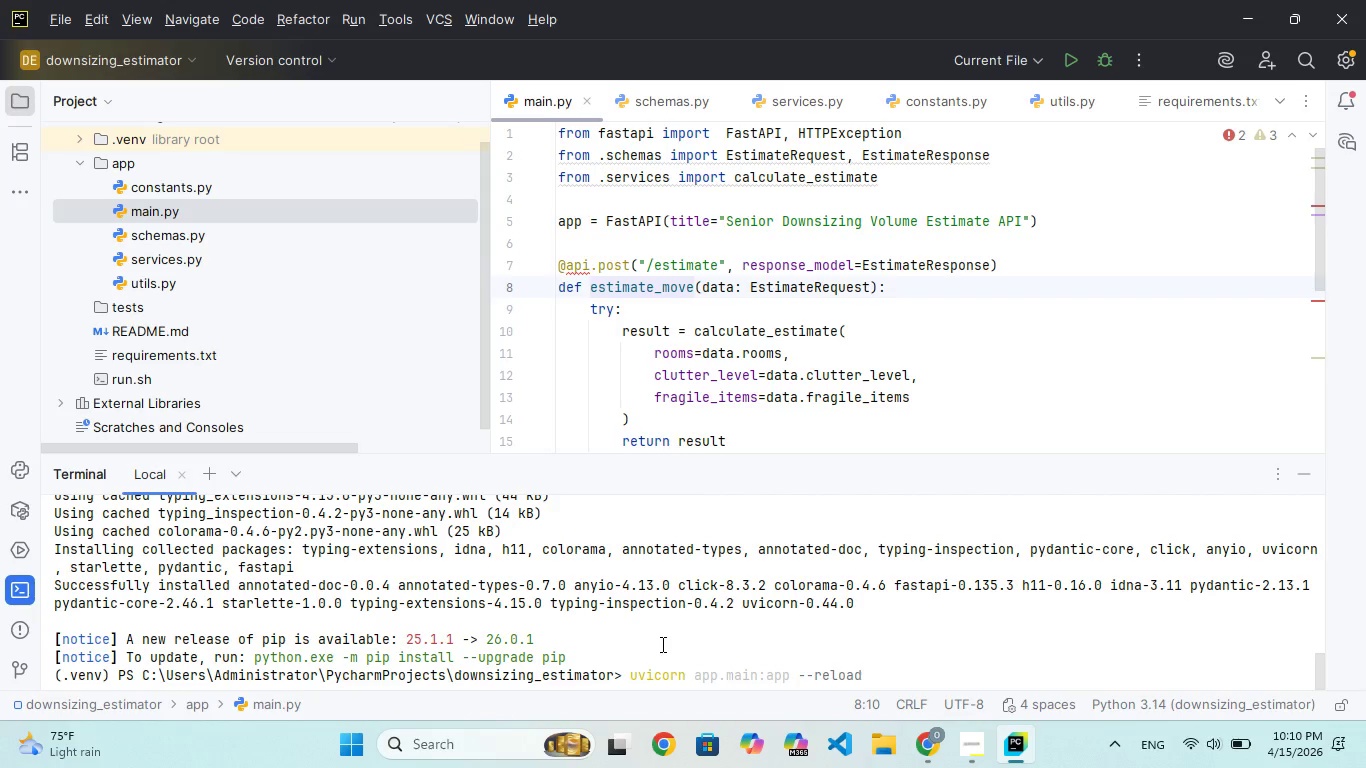 
key(Enter)
 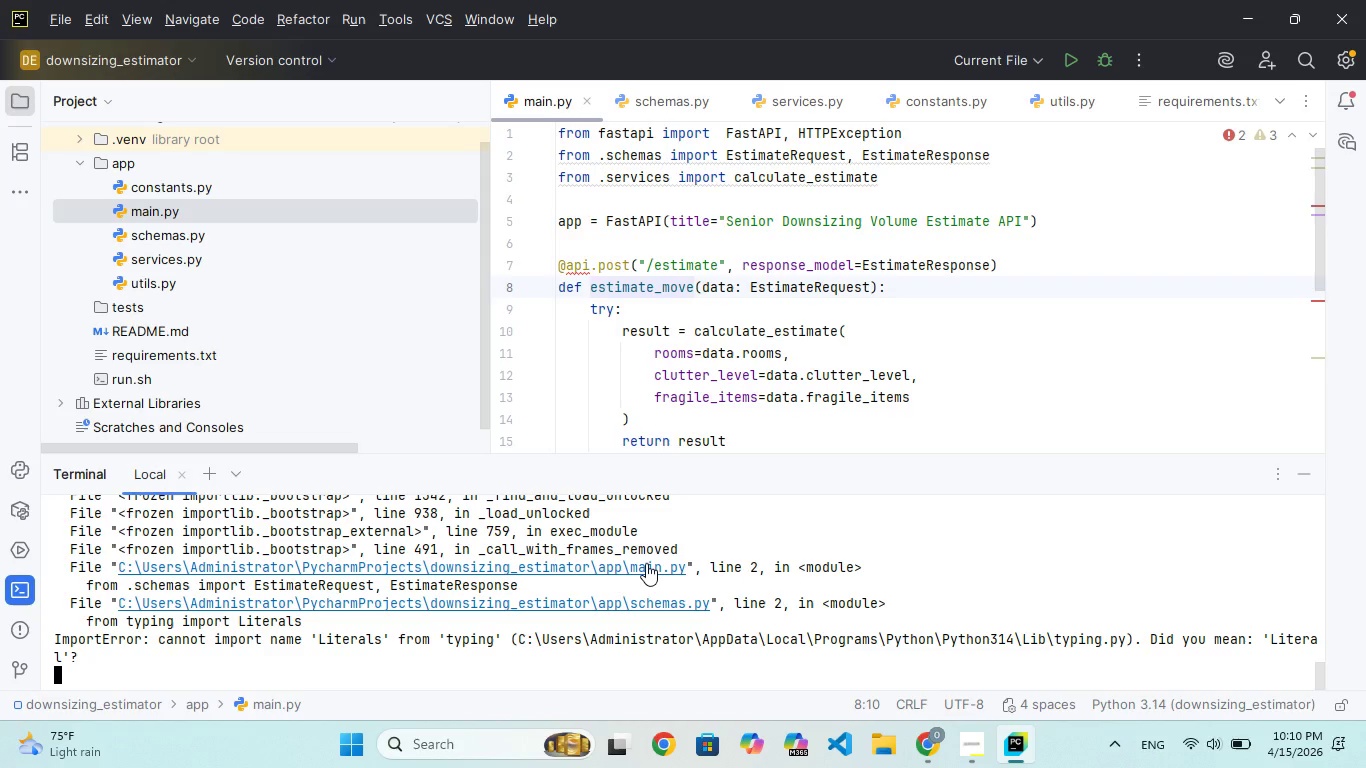 
wait(7.39)
 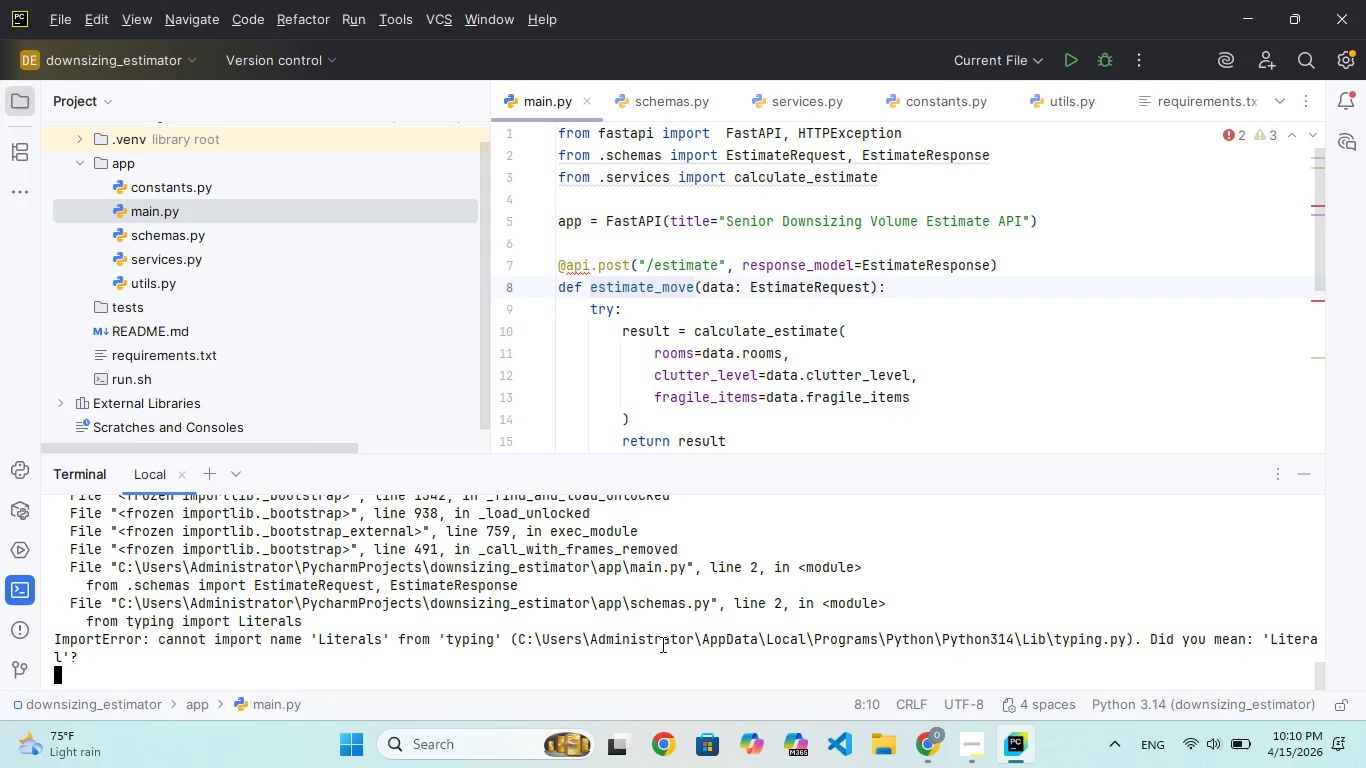 
left_click([646, 566])
 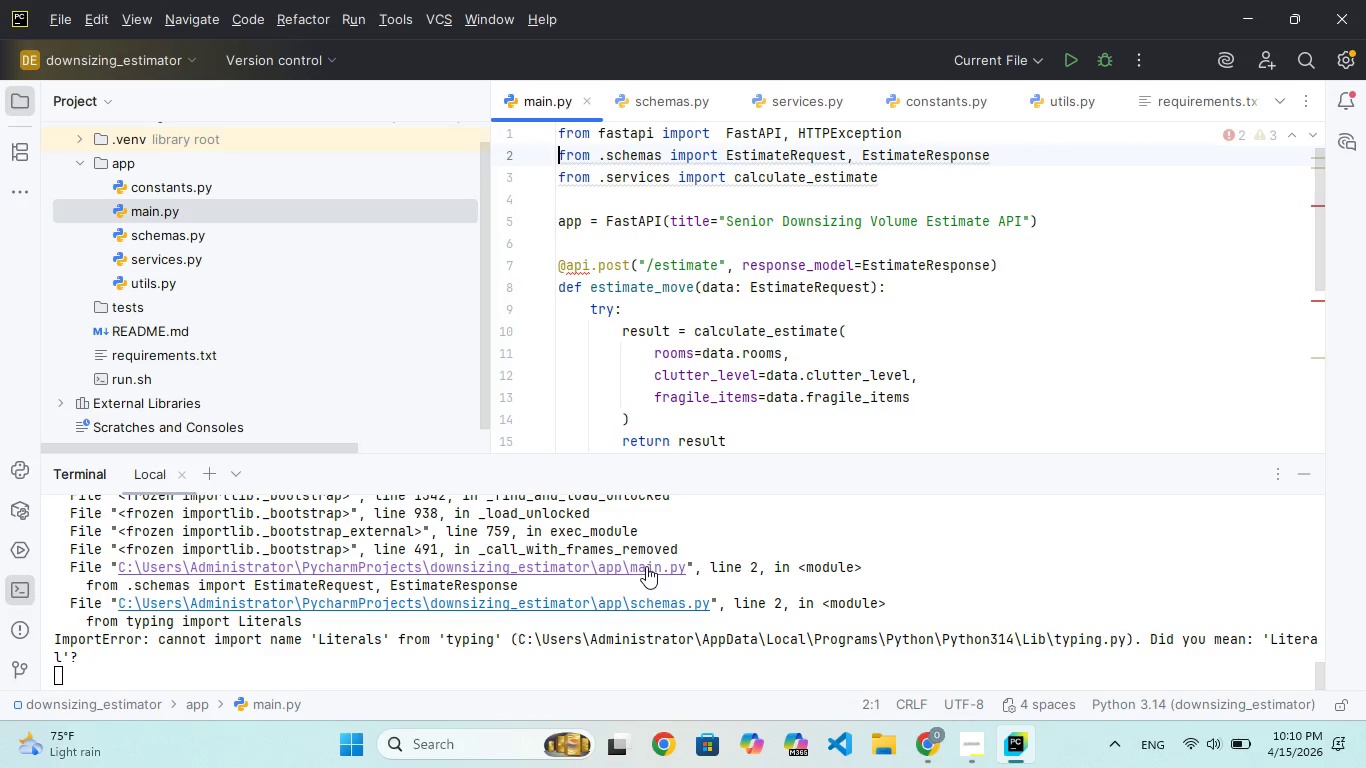 
left_click([646, 566])
 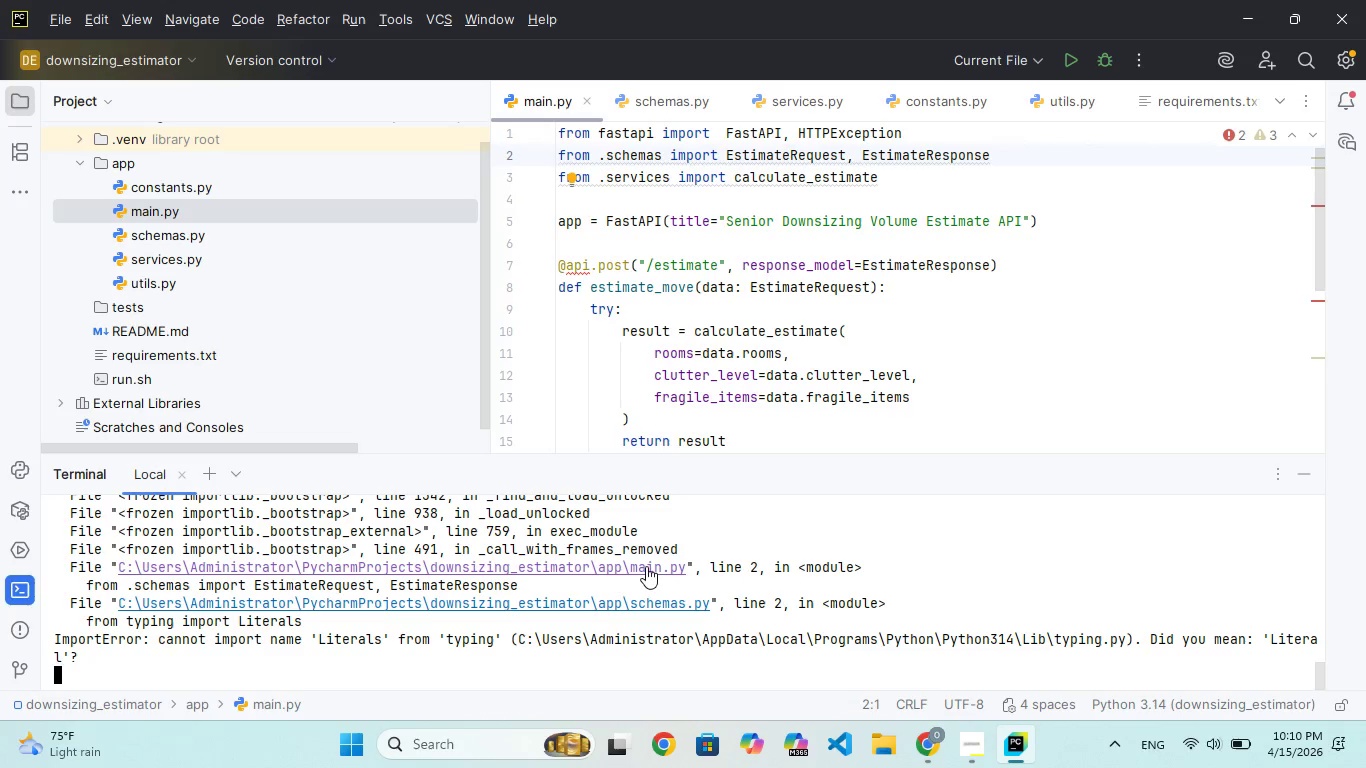 
double_click([646, 566])
 